 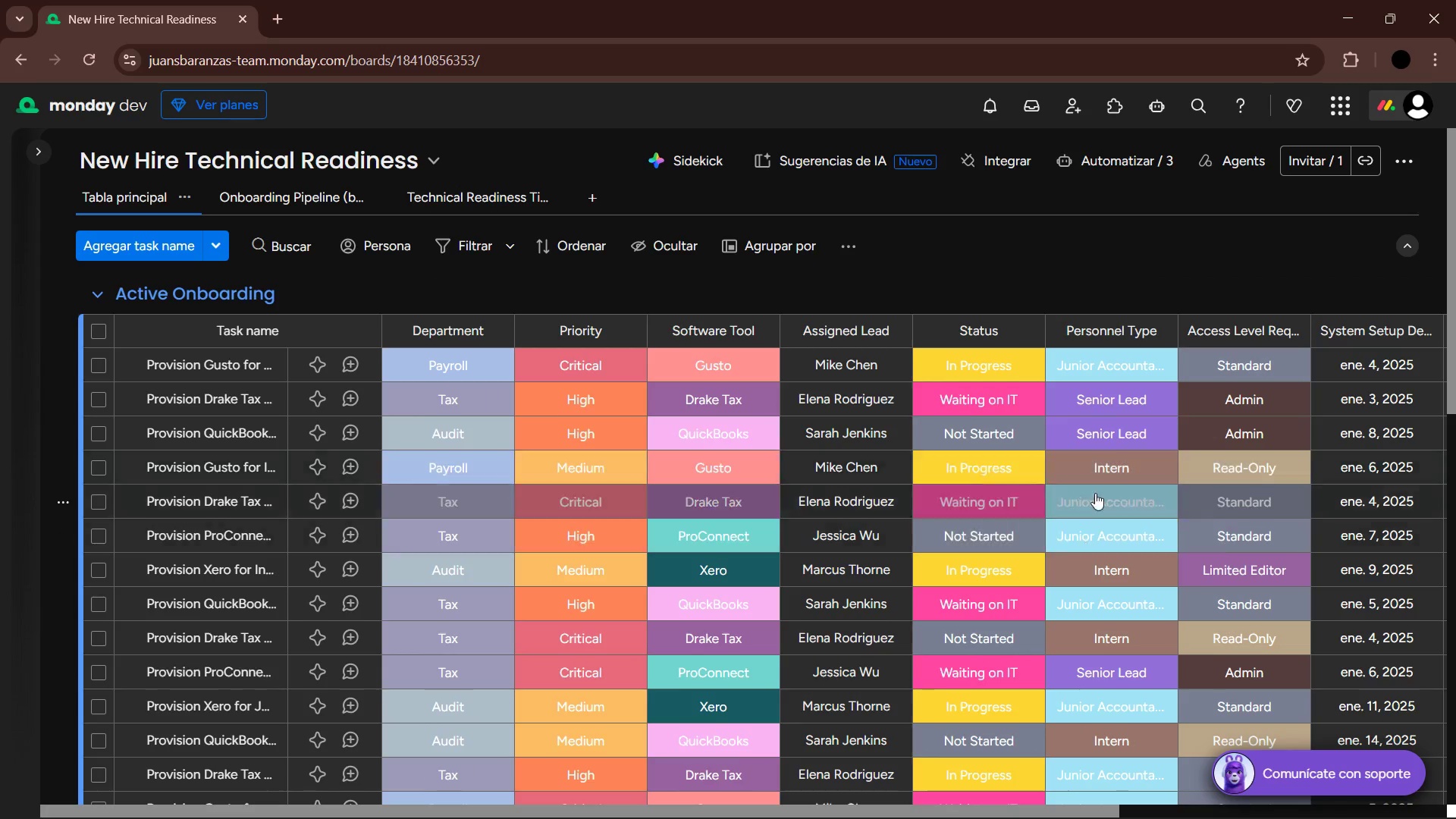 
key(Control+NumpadSubtract)
 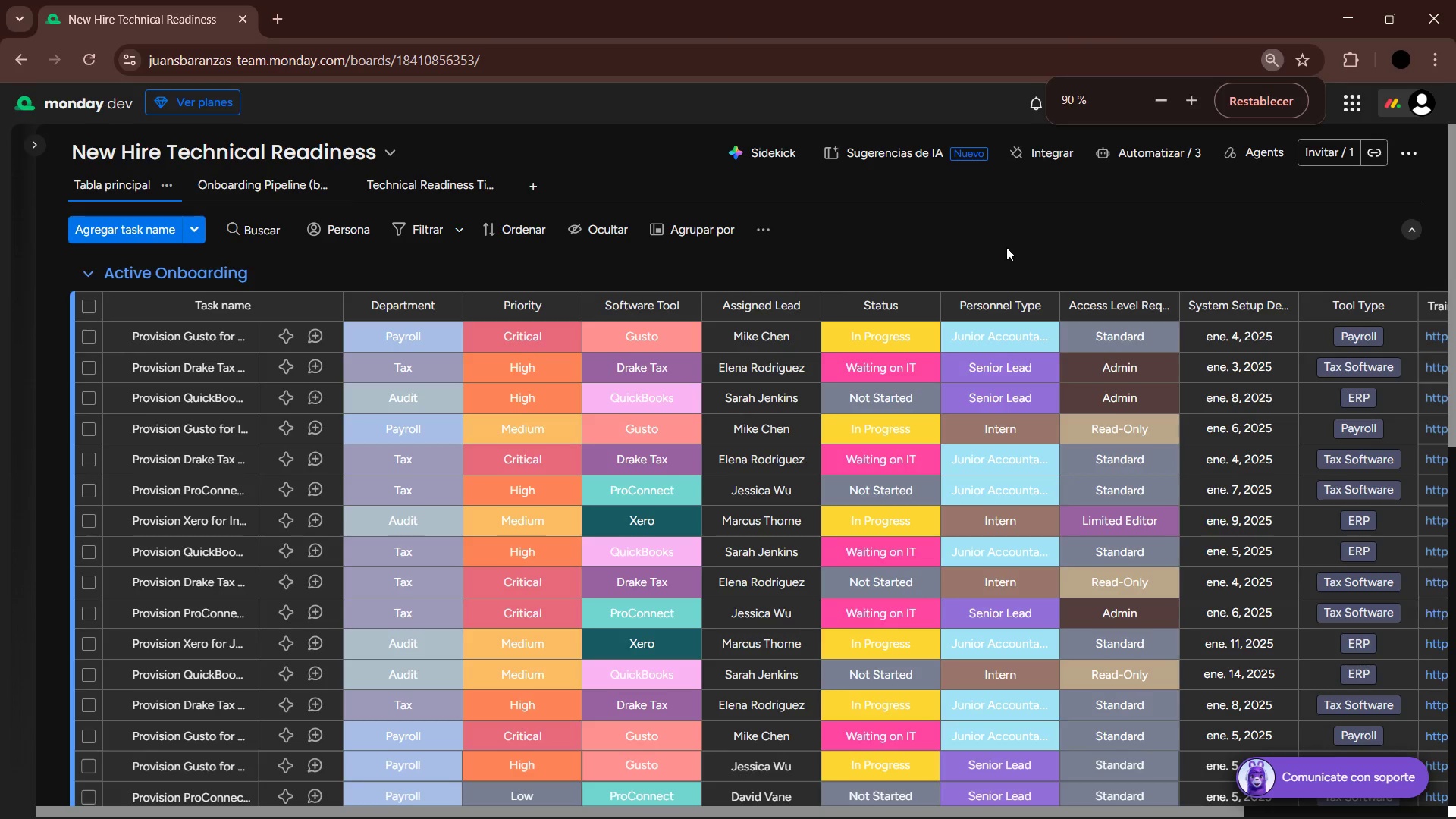 
key(Control+NumpadSubtract)
 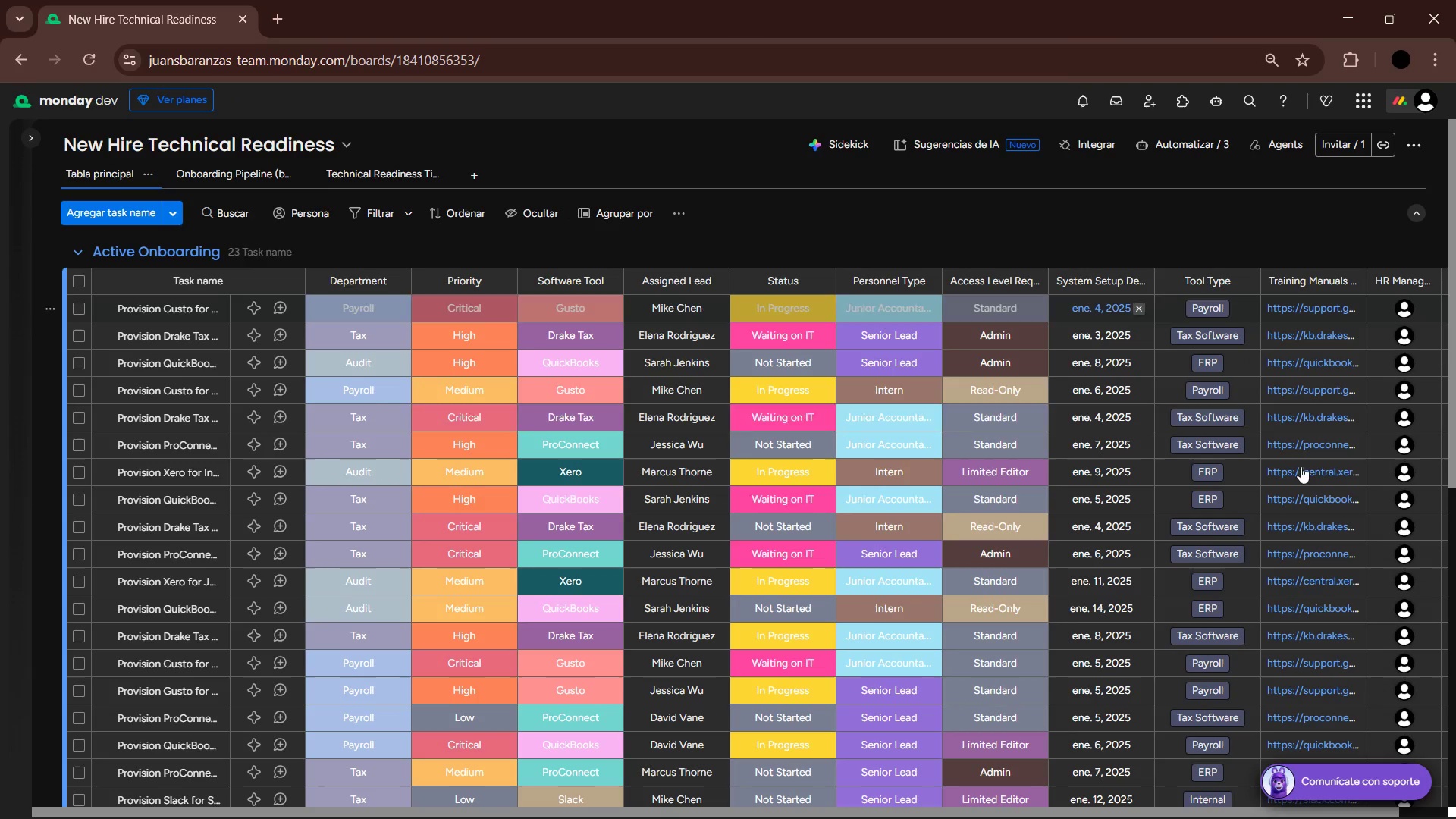 
left_click_drag(start_coordinate=[1450, 240], to_coordinate=[1455, 146])
 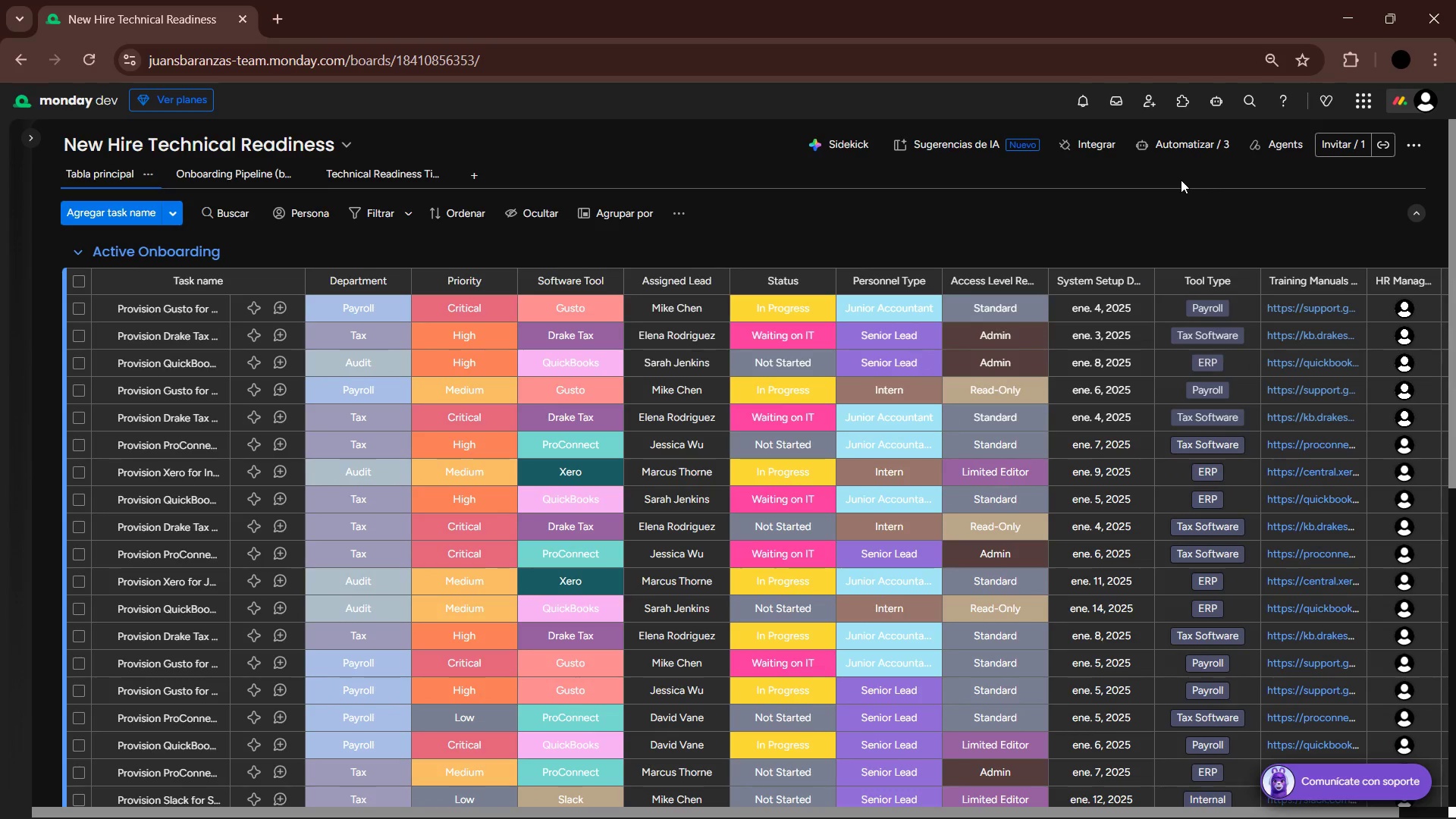 
key(PrintScreen)
 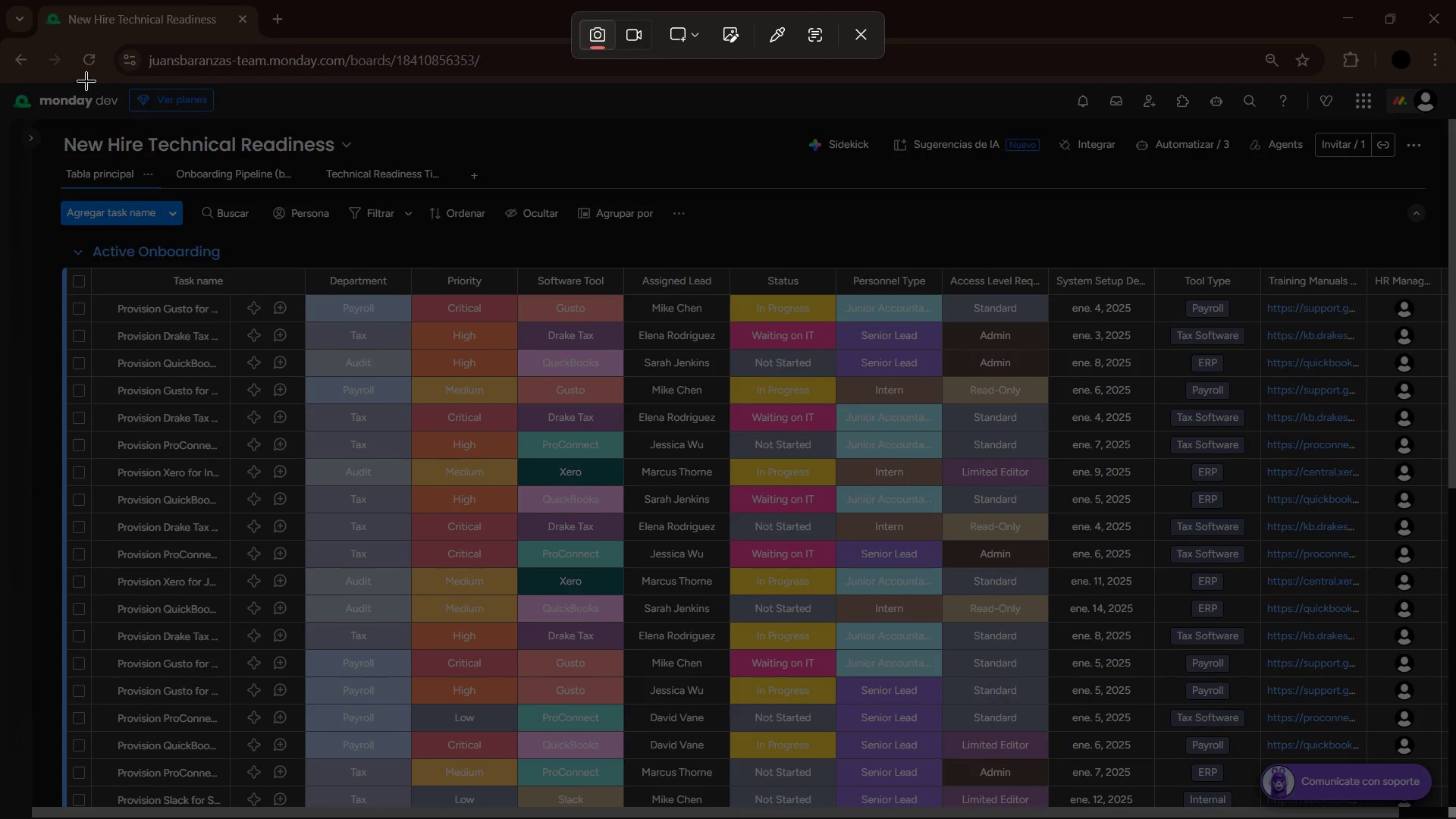 
left_click_drag(start_coordinate=[0, 83], to_coordinate=[1455, 814])
 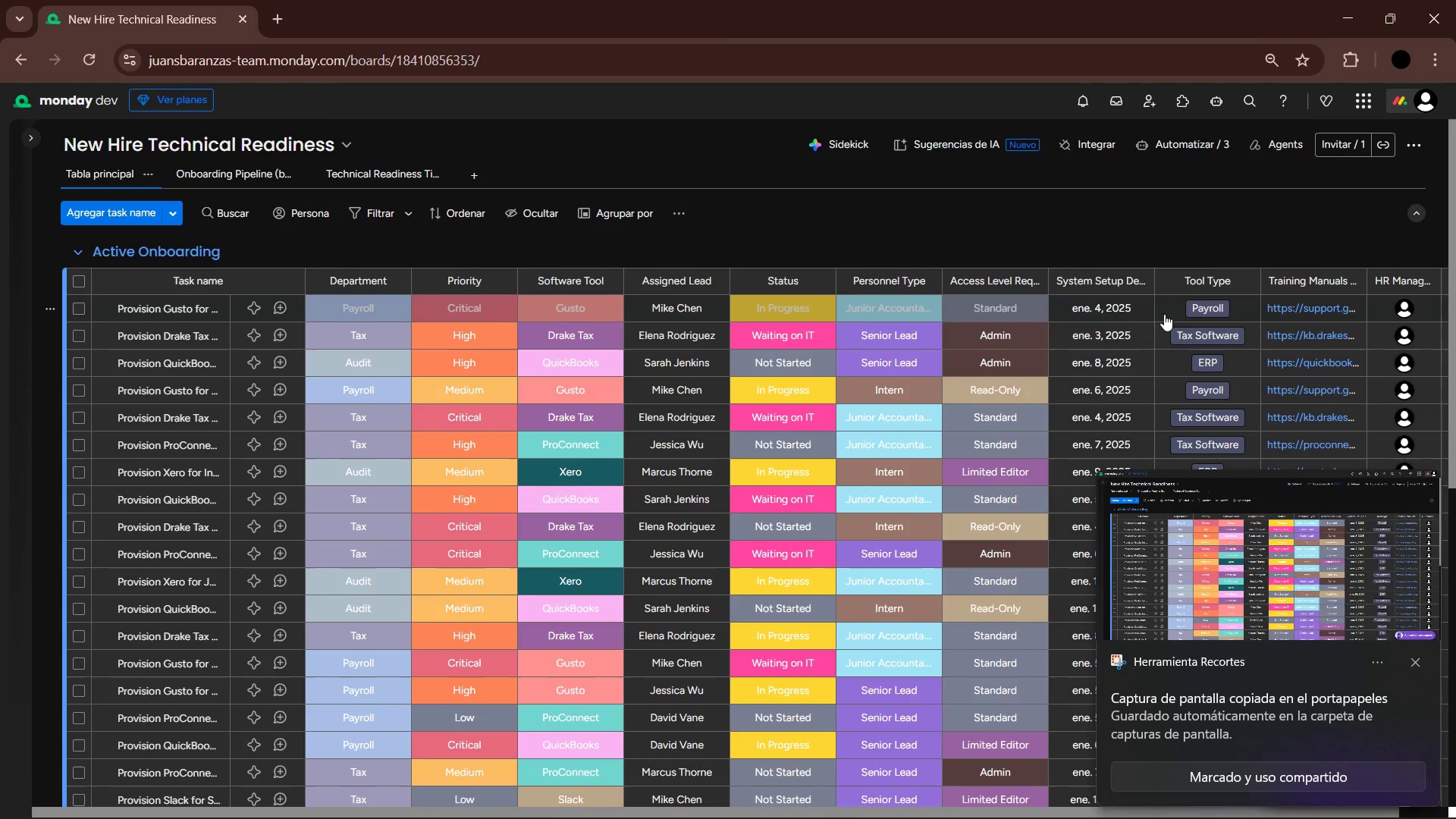 
left_click([1412, 661])
 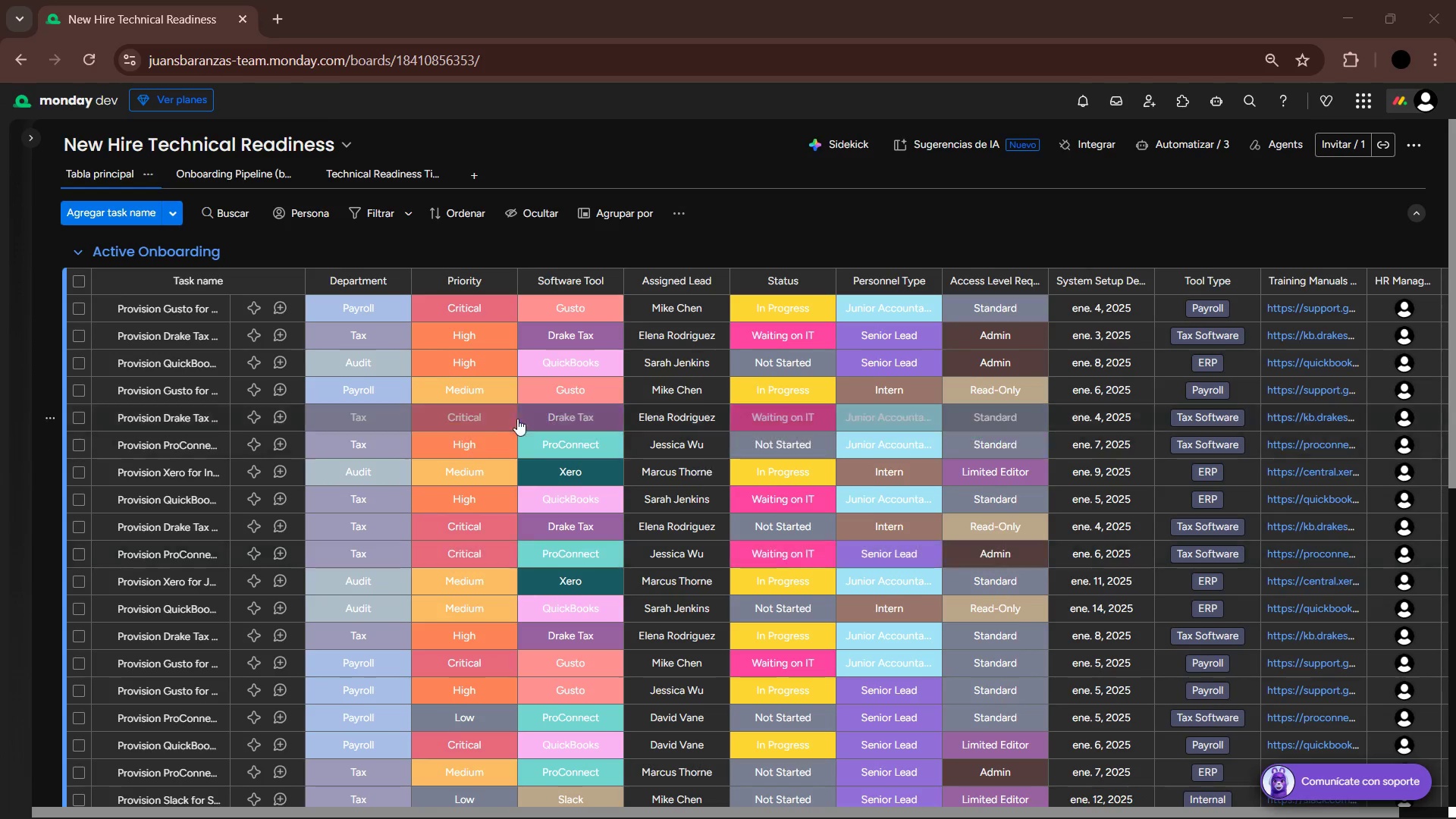 
scroll: coordinate [523, 428], scroll_direction: down, amount: 3.0
 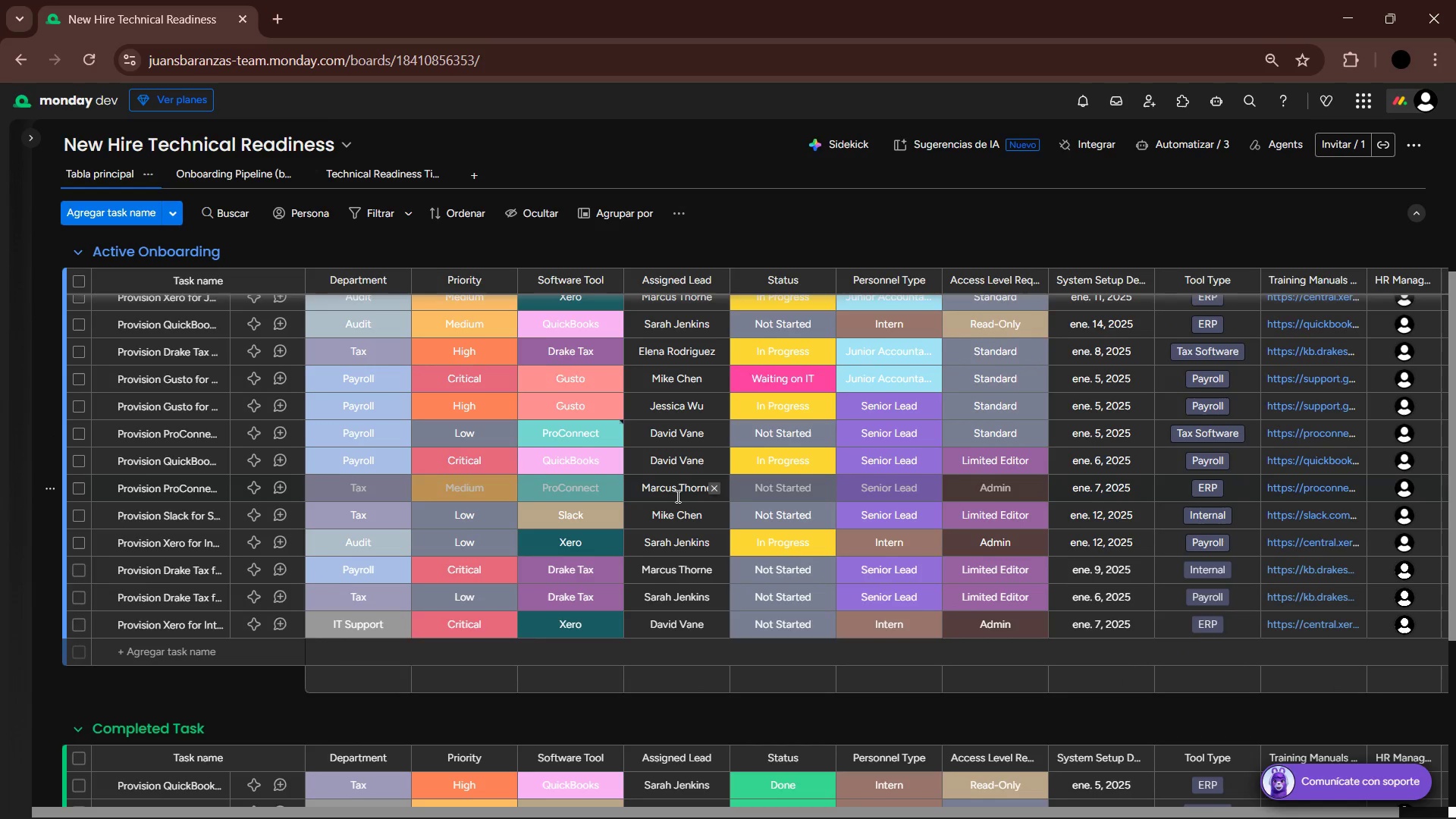 
scroll: coordinate [676, 496], scroll_direction: up, amount: 1.0
 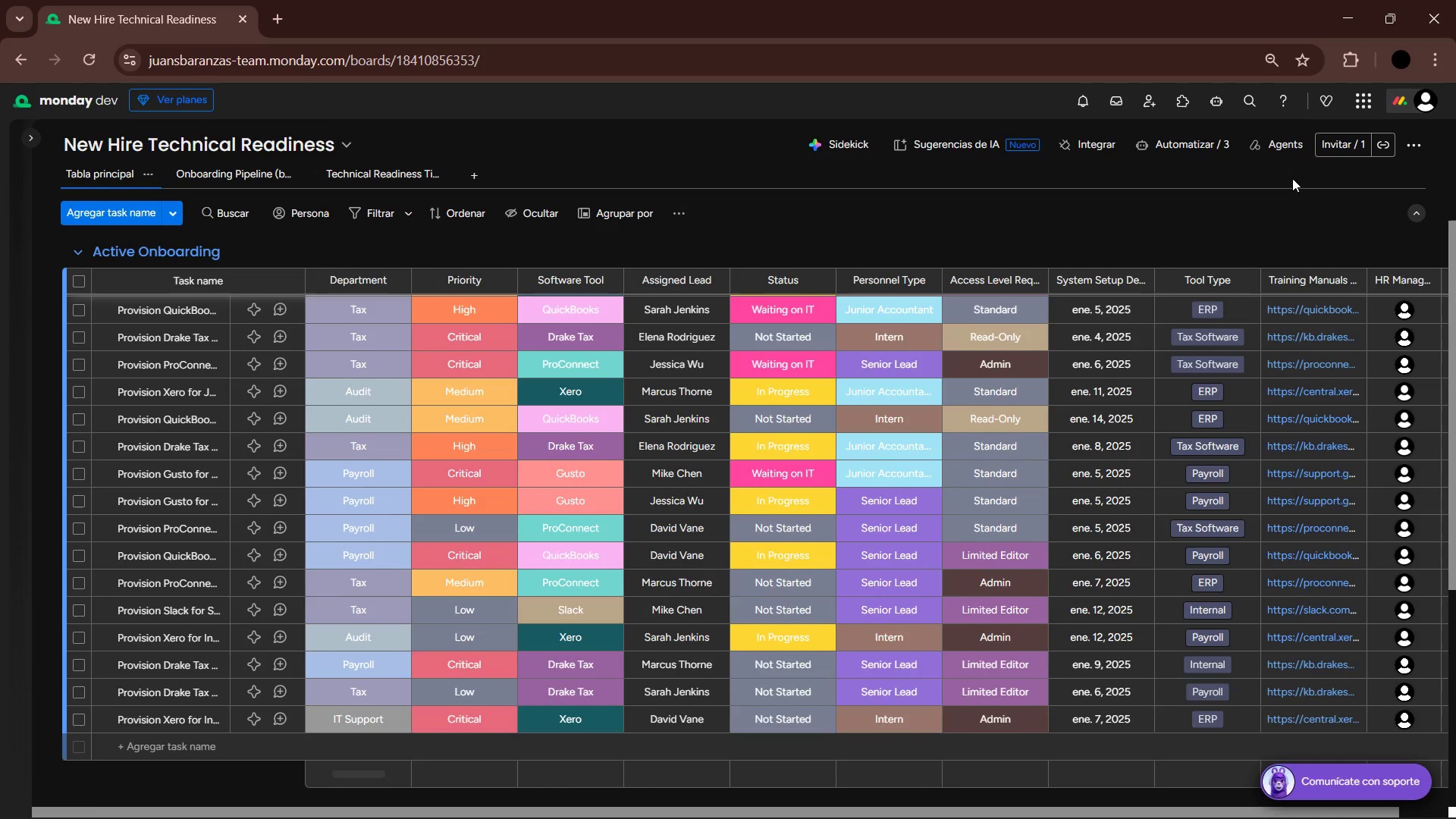 
key(PrintScreen)
 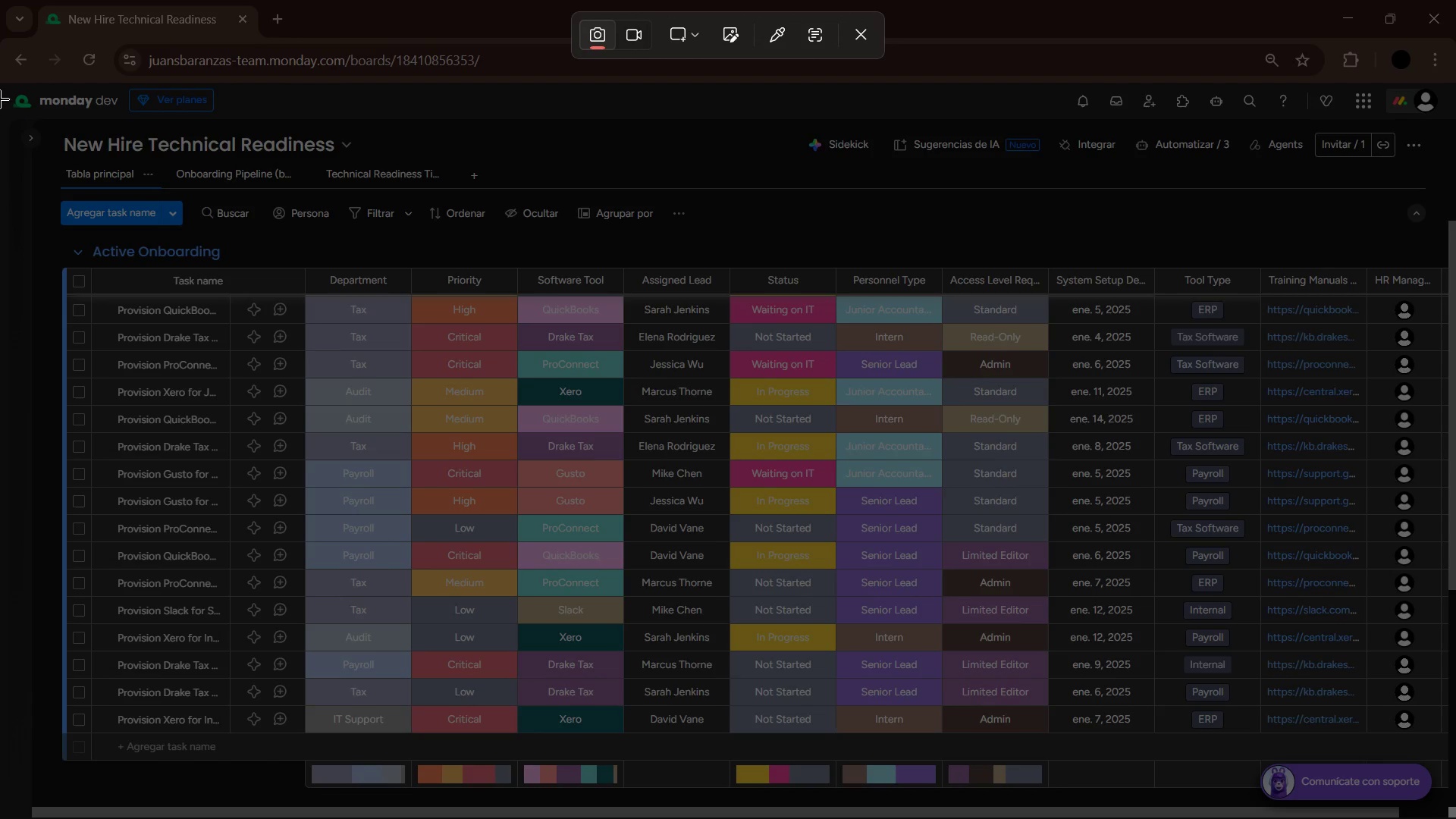 
left_click_drag(start_coordinate=[0, 83], to_coordinate=[1455, 818])
 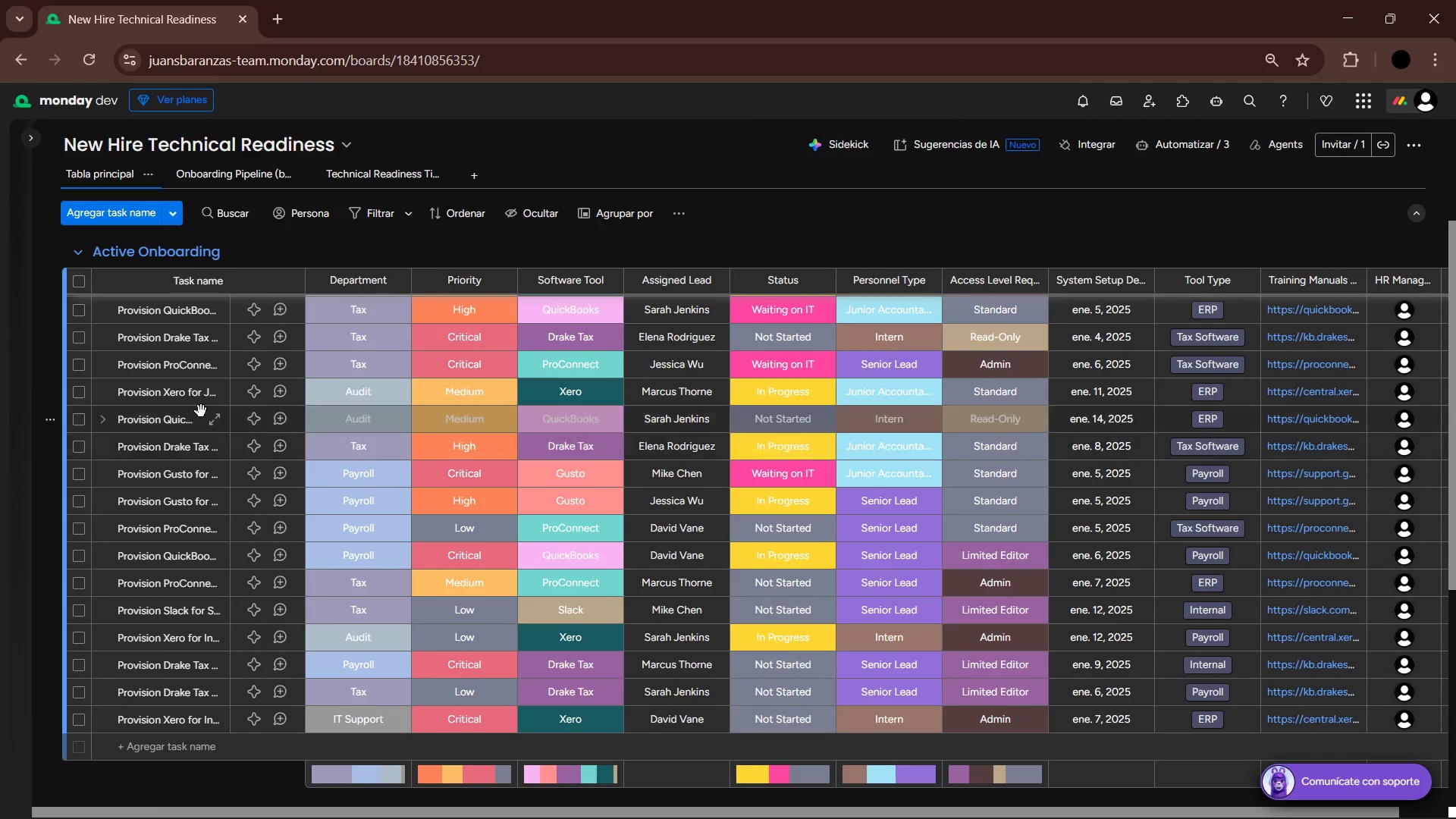 
scroll: coordinate [203, 441], scroll_direction: down, amount: 5.0
 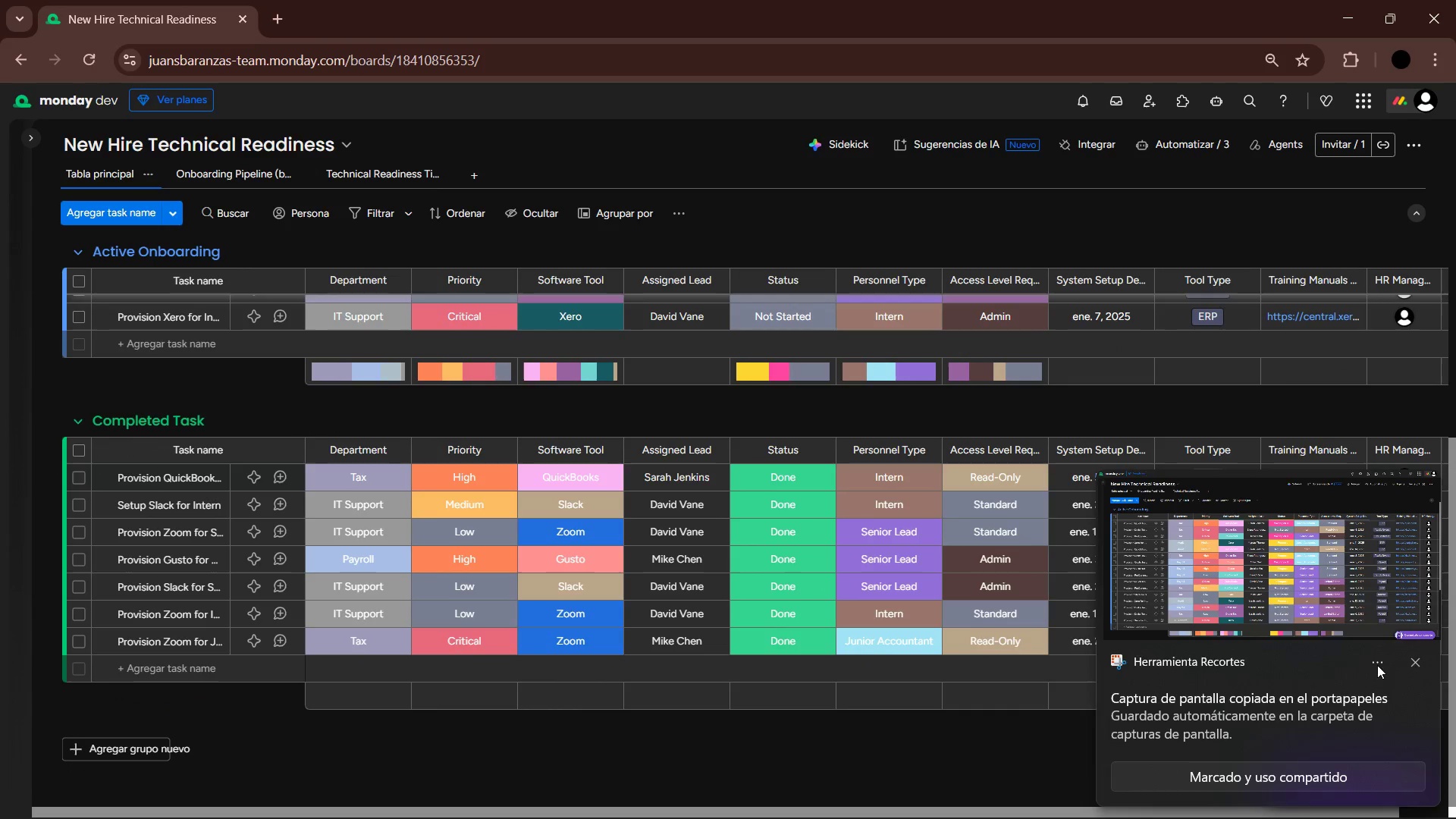 
left_click([1419, 664])
 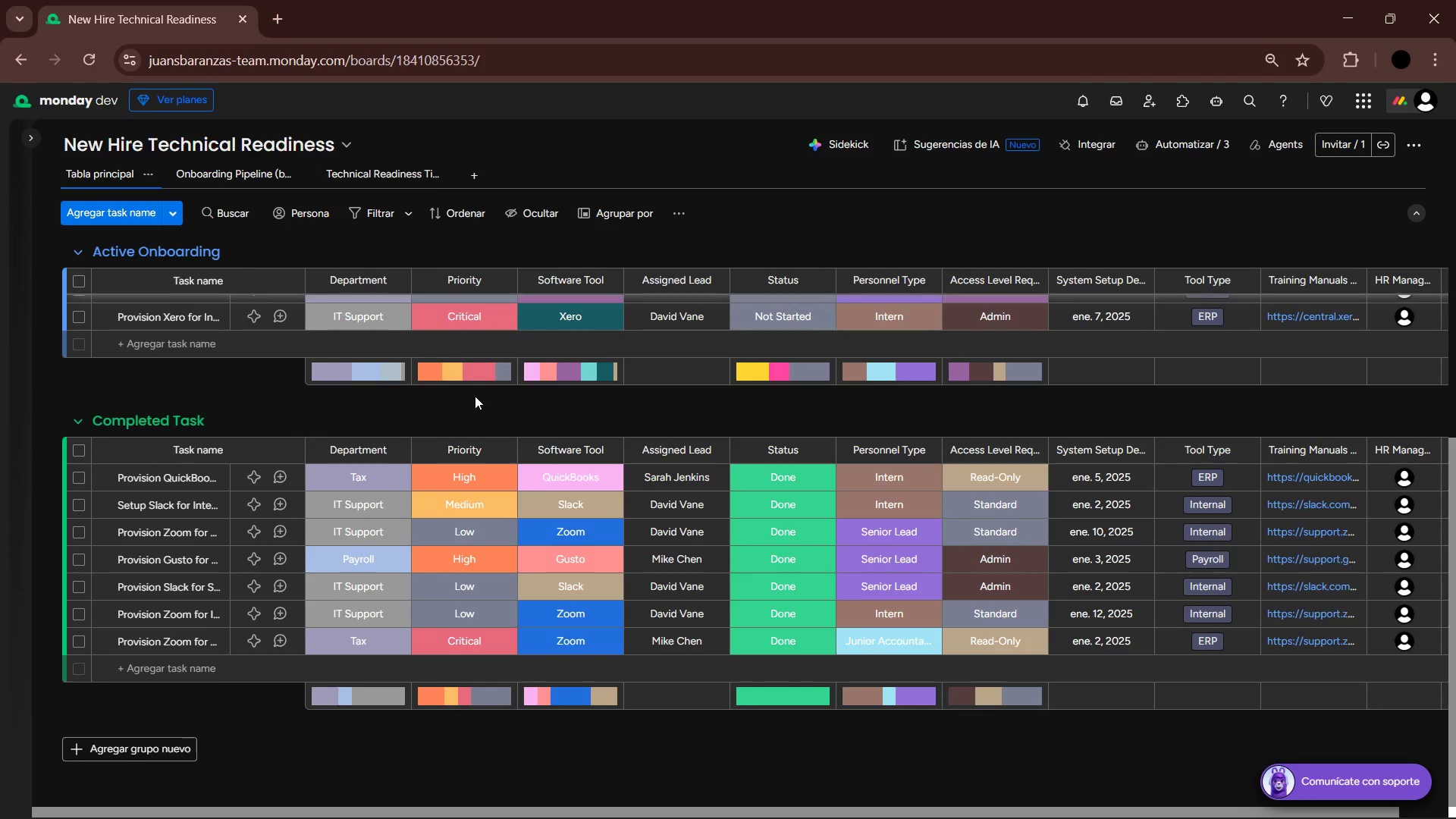 
key(PrintScreen)
 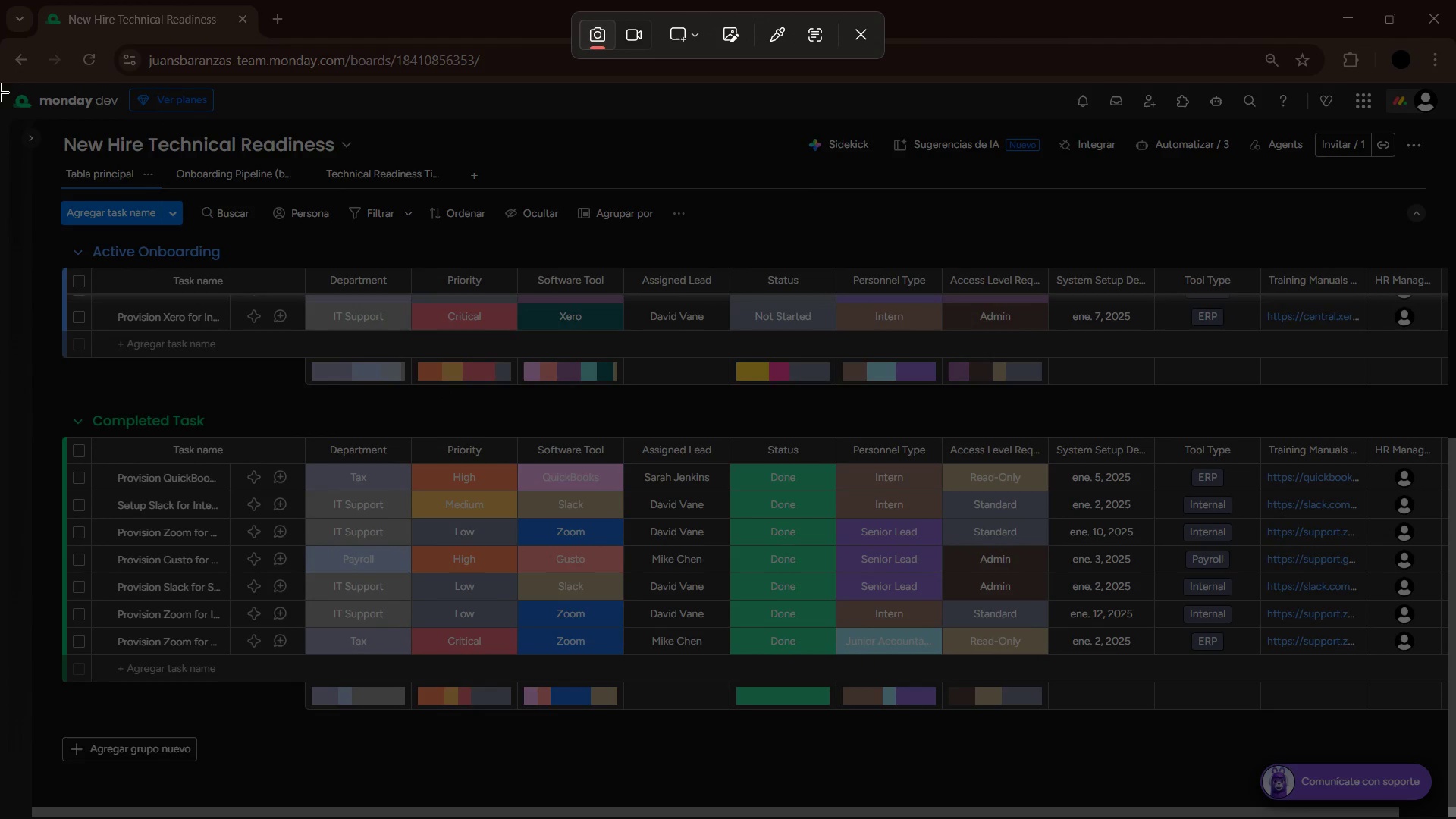 
left_click_drag(start_coordinate=[0, 85], to_coordinate=[1455, 818])
 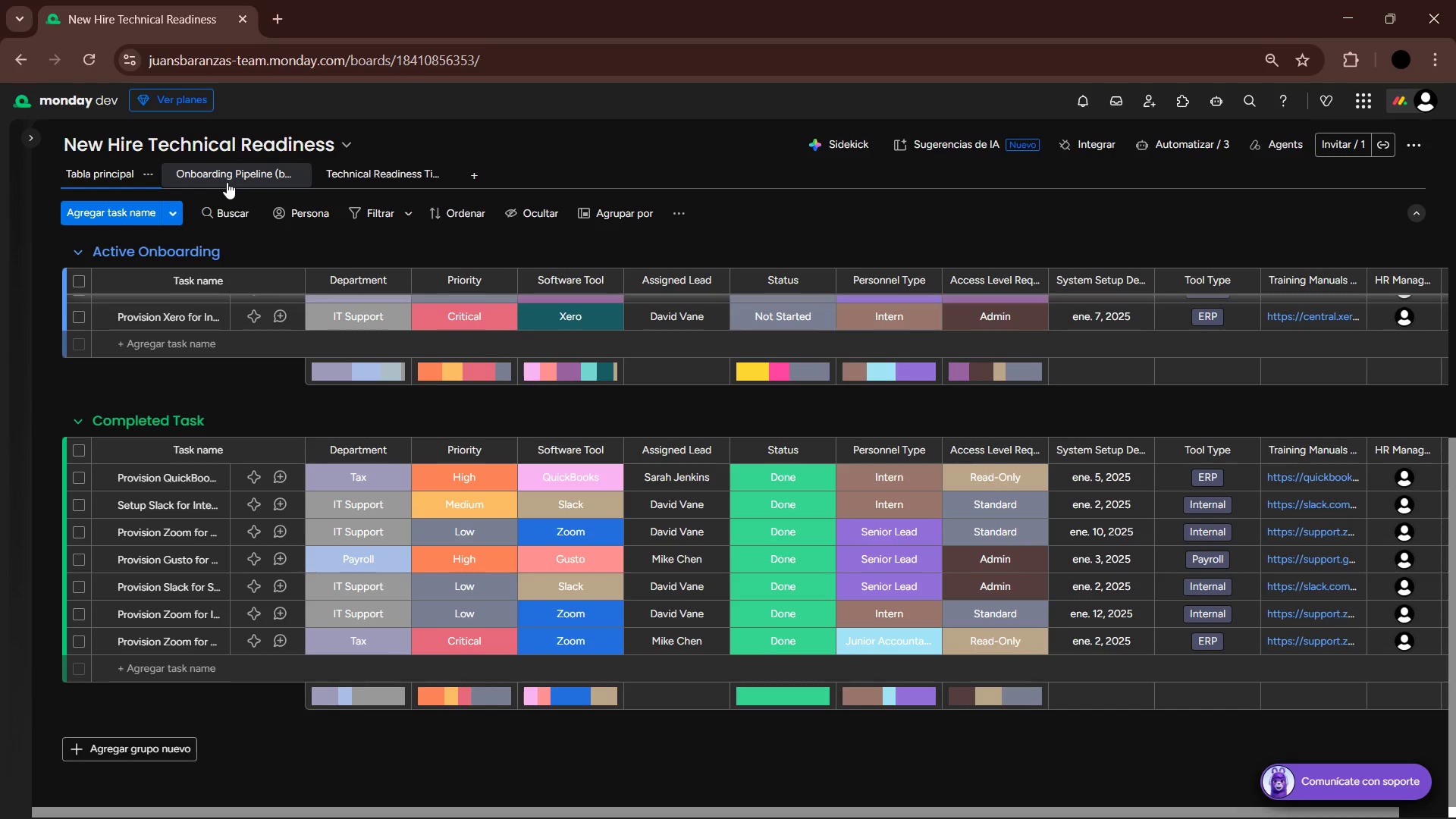 
left_click([227, 182])
 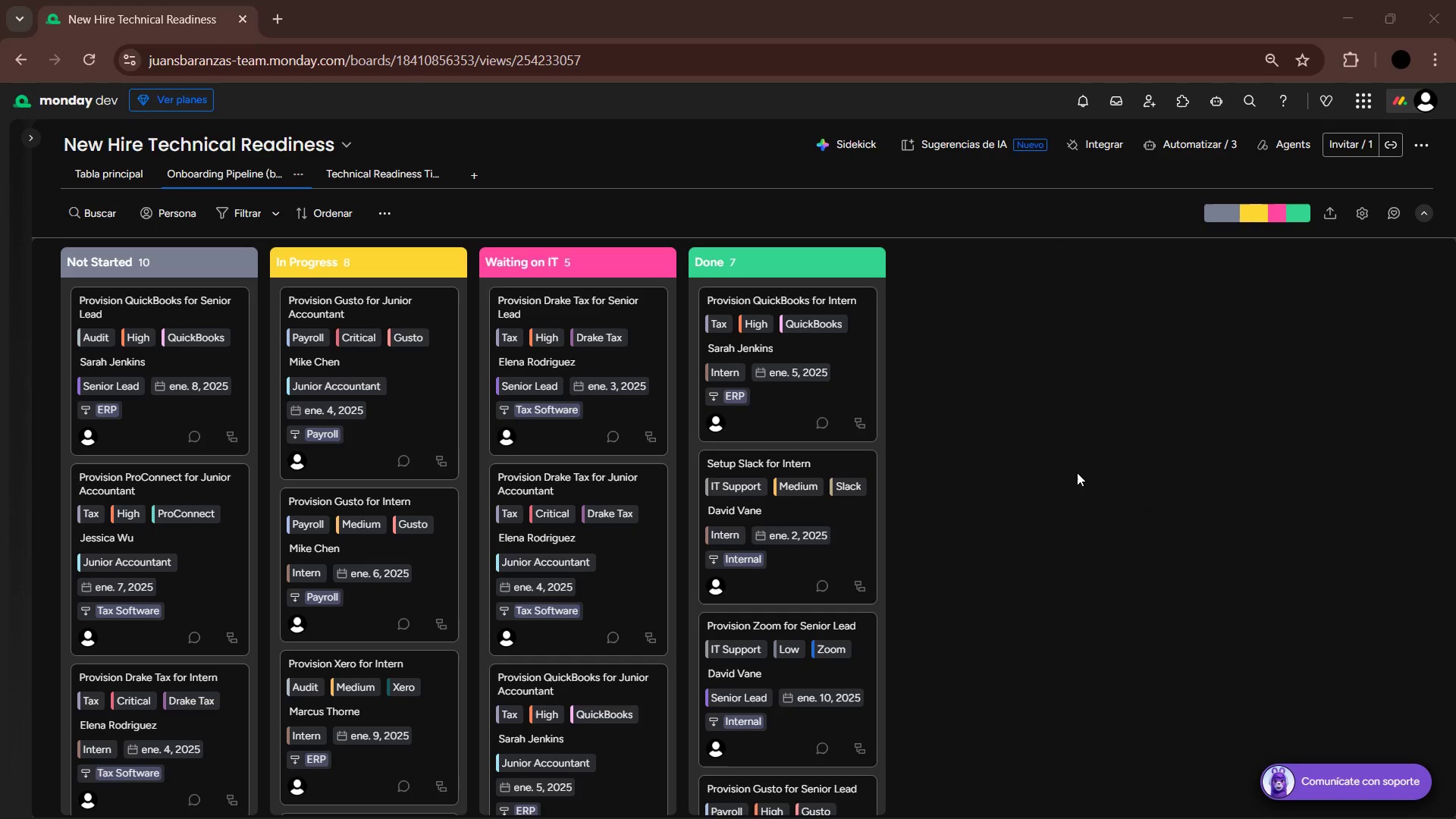 
key(Control+NumpadAdd)
 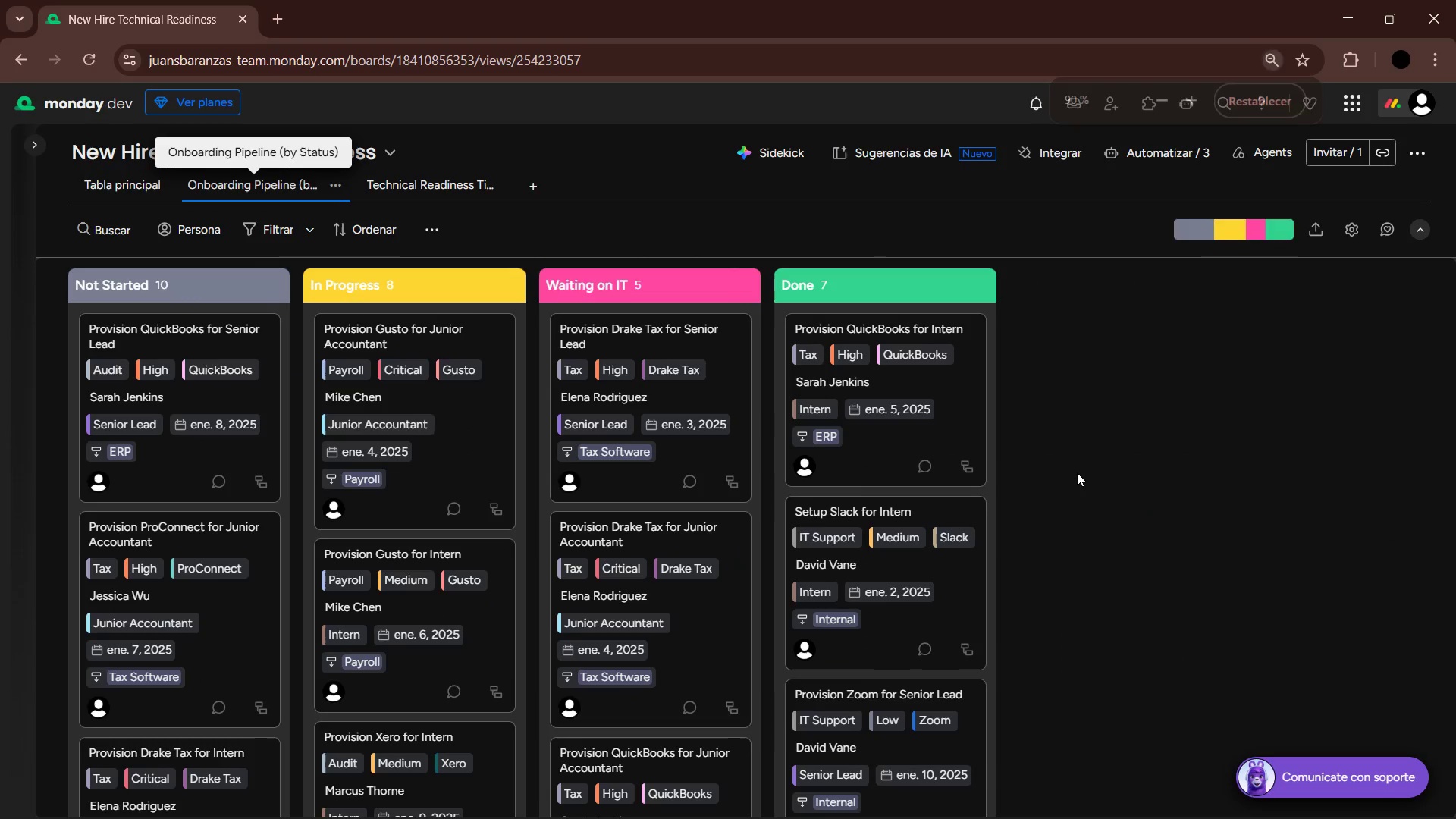 
key(Control+NumpadAdd)
 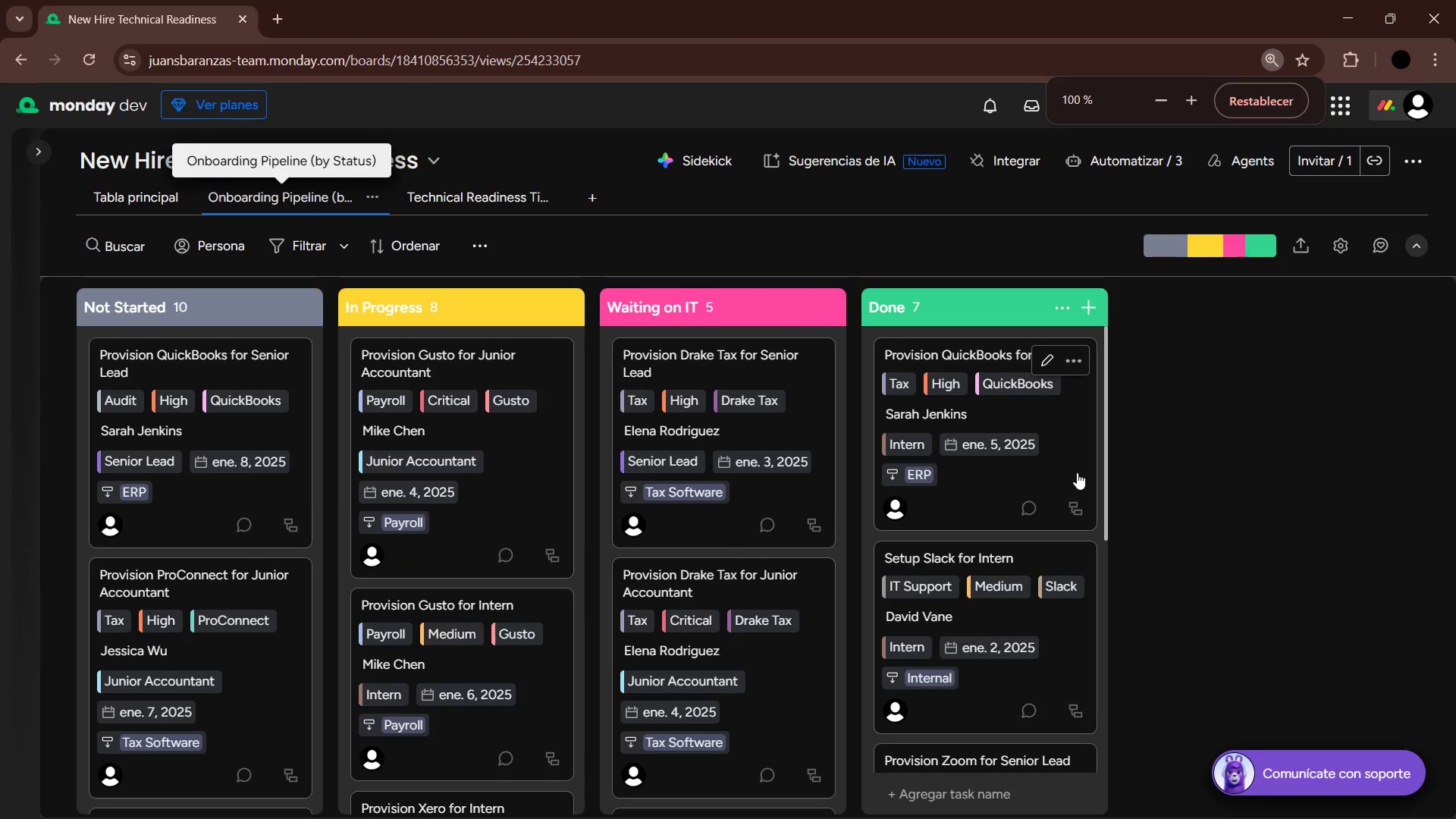 
key(Control+NumpadAdd)
 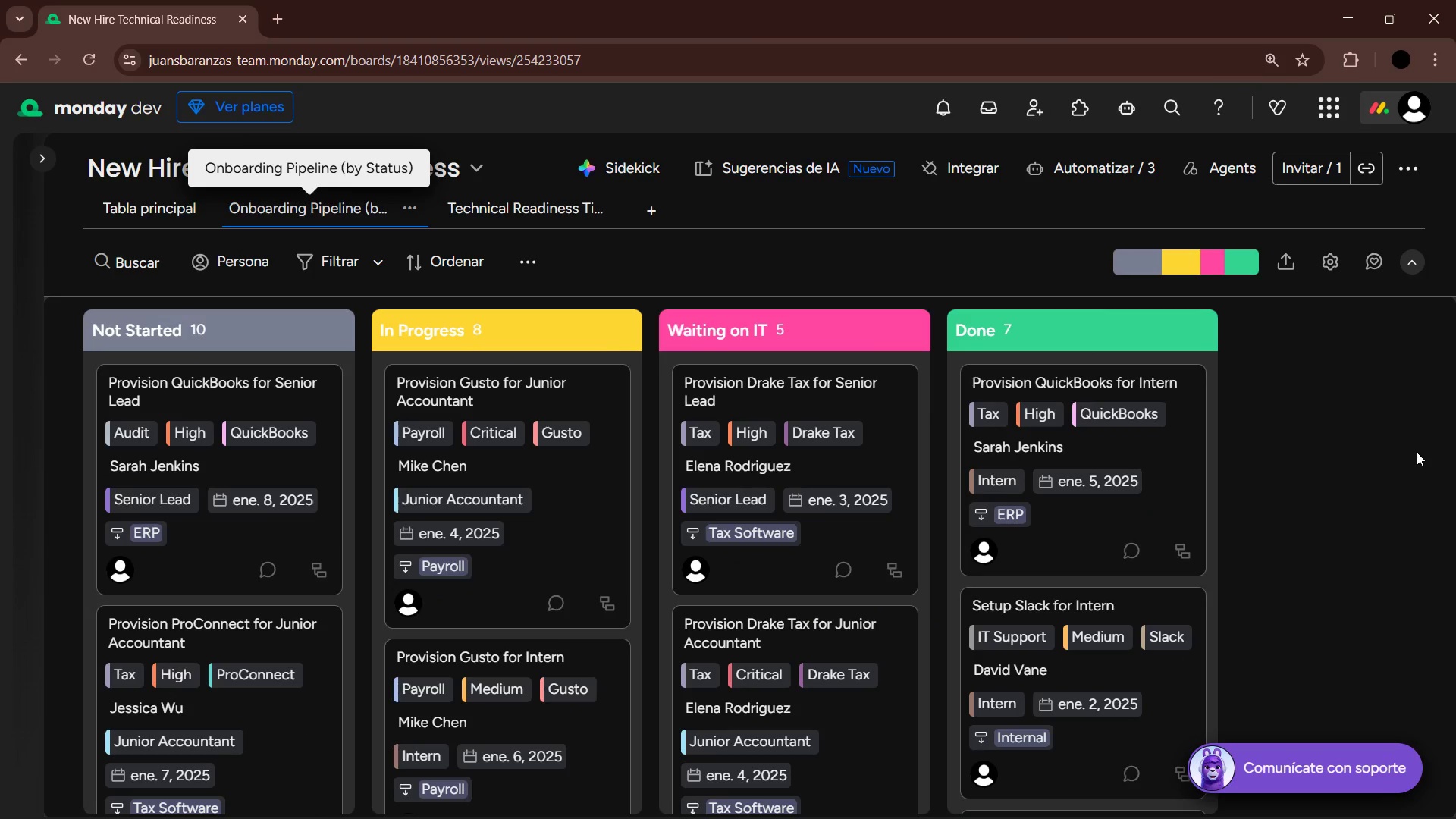 
key(Control+NumpadSubtract)
 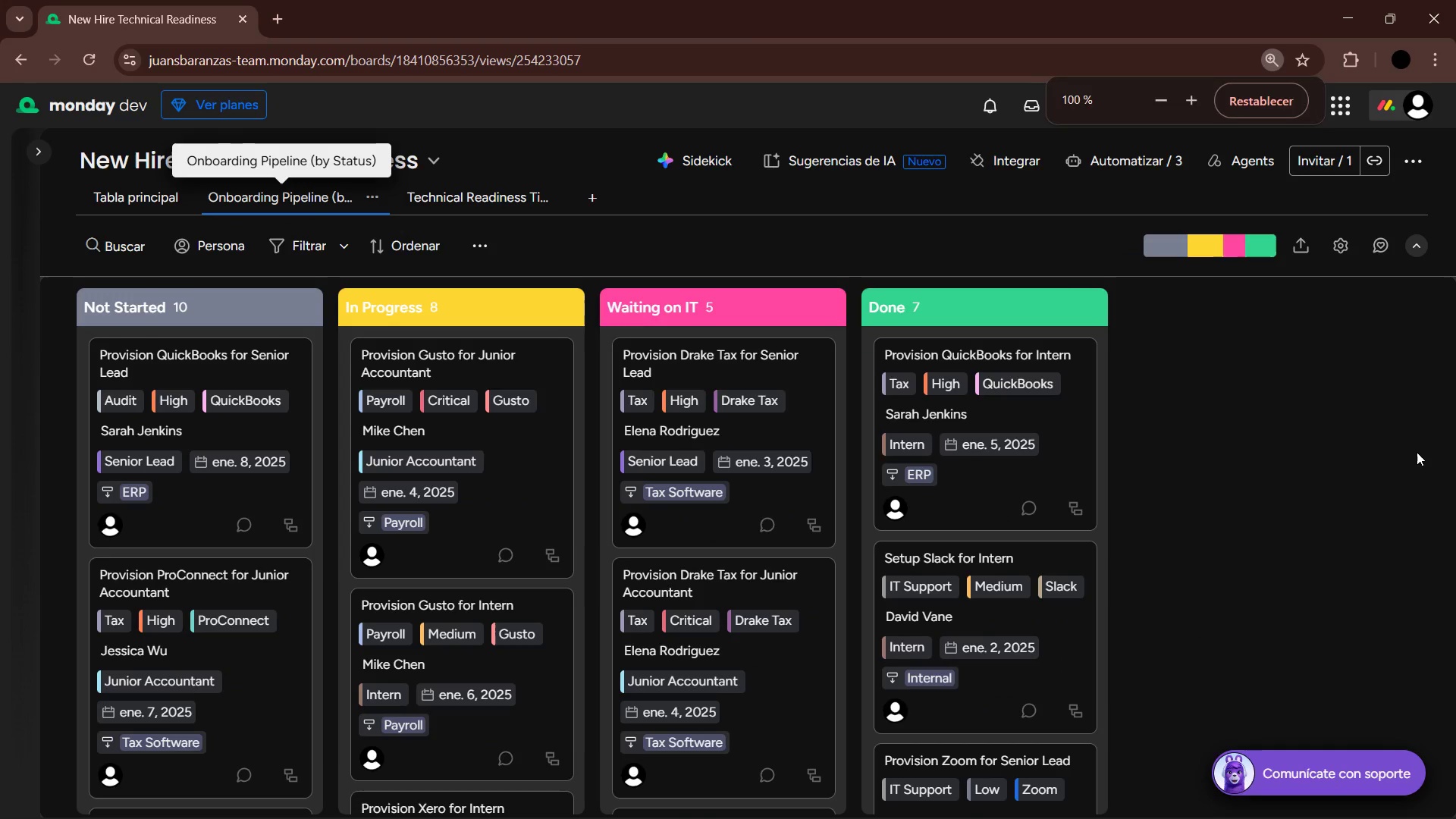 
key(PrintScreen)
 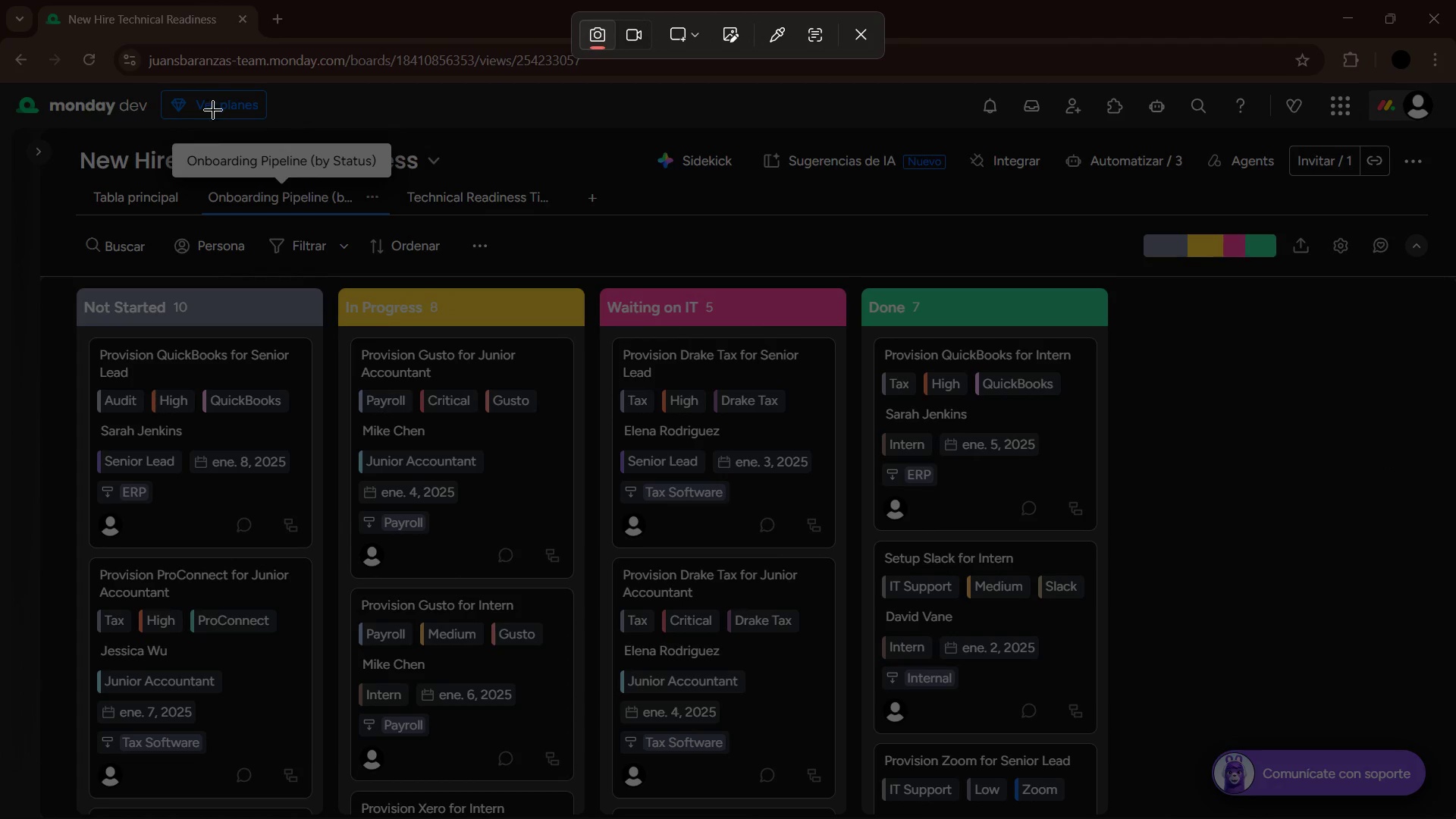 
left_click_drag(start_coordinate=[0, 83], to_coordinate=[1455, 818])
 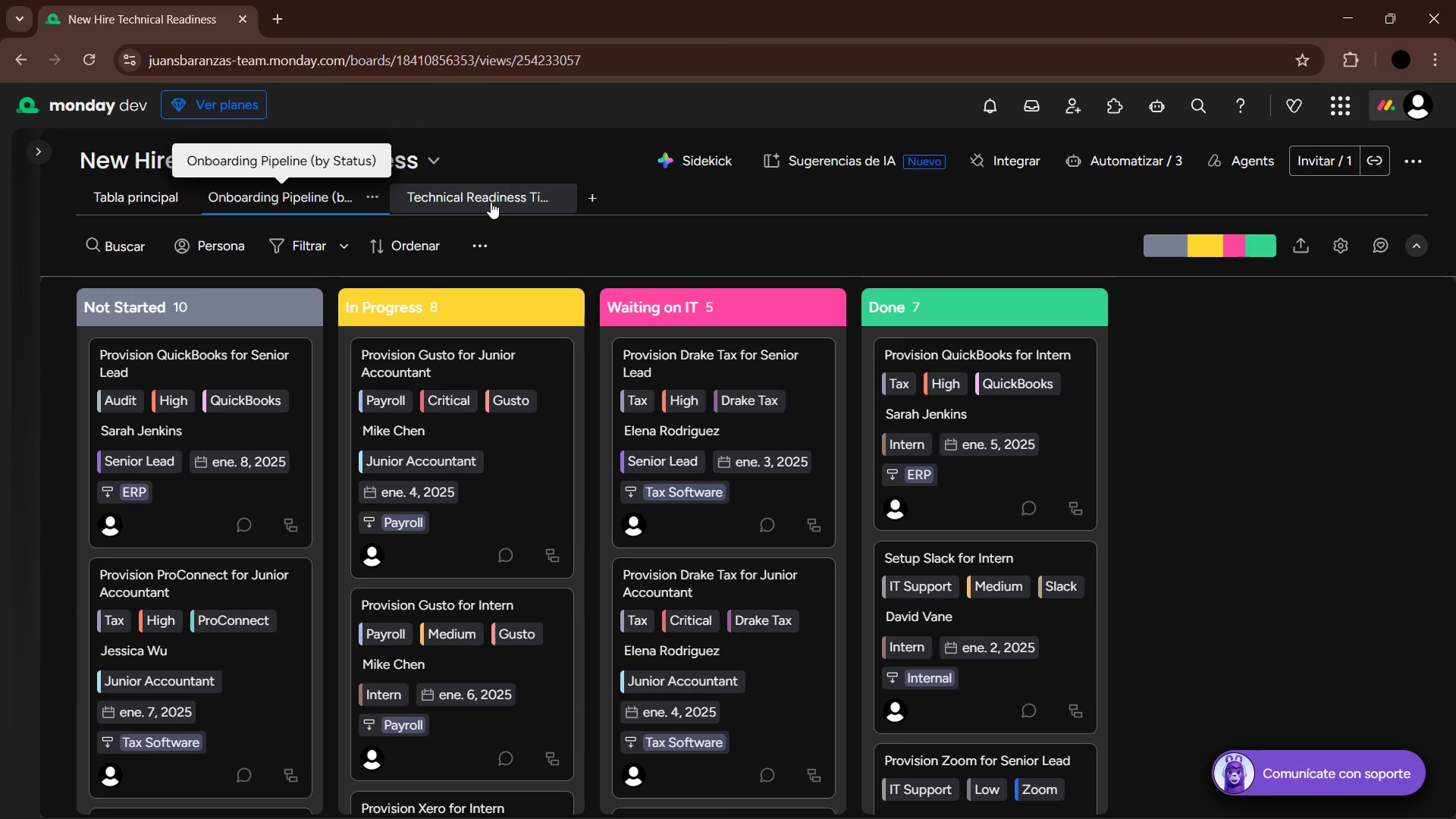 
left_click([491, 202])
 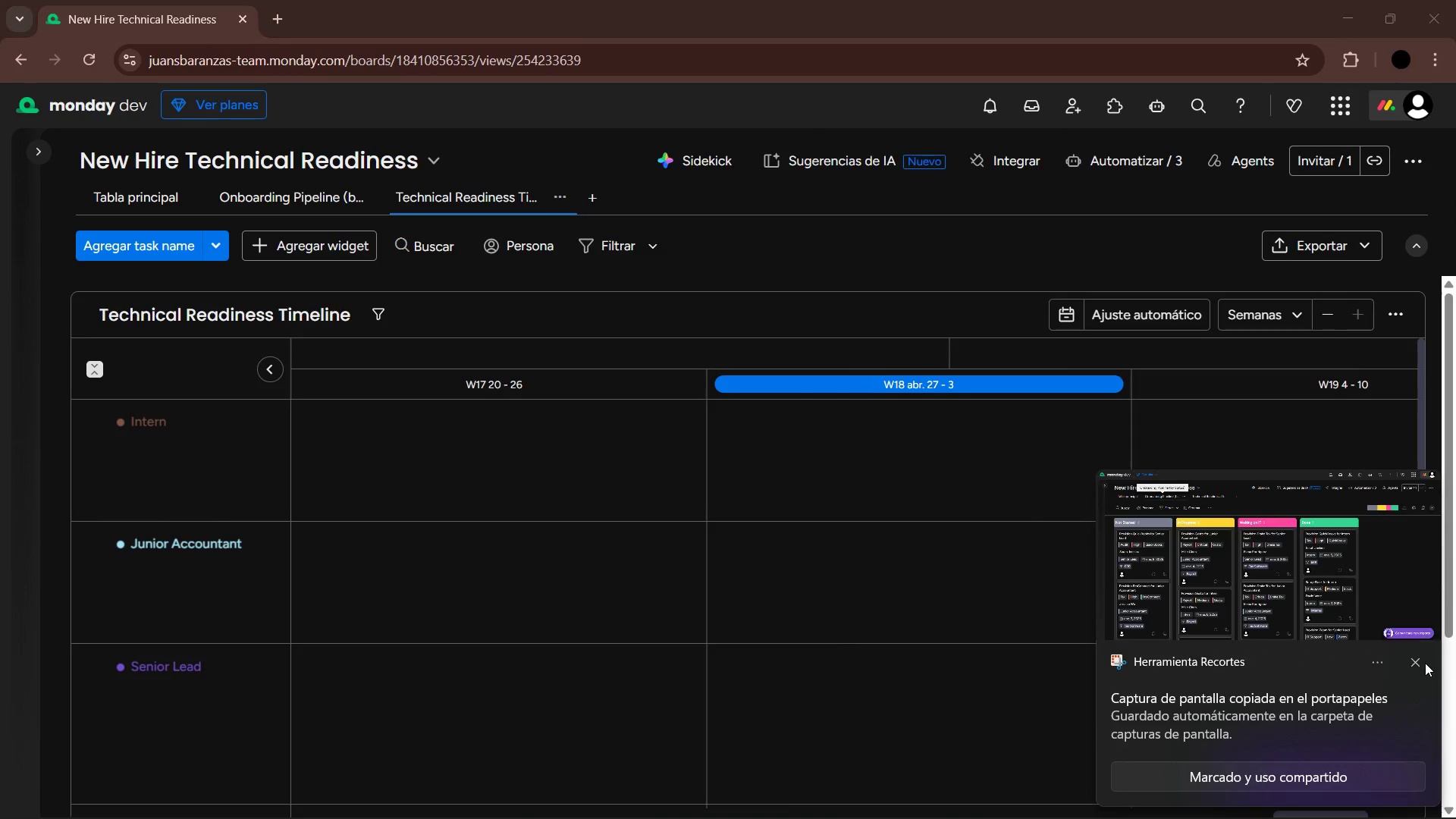 
left_click_drag(start_coordinate=[635, 613], to_coordinate=[1253, 608])
 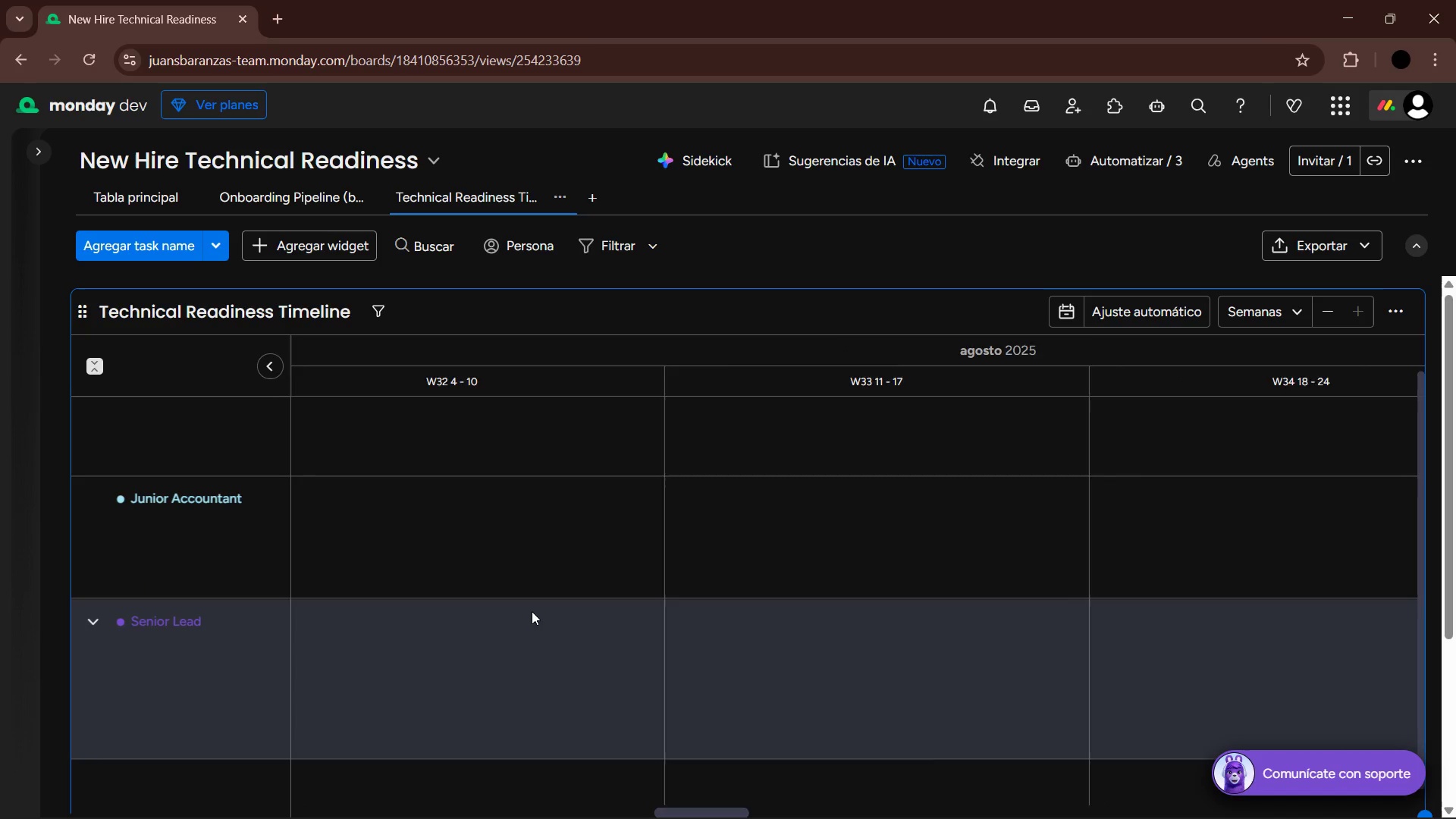 
left_click_drag(start_coordinate=[532, 608], to_coordinate=[938, 618])
 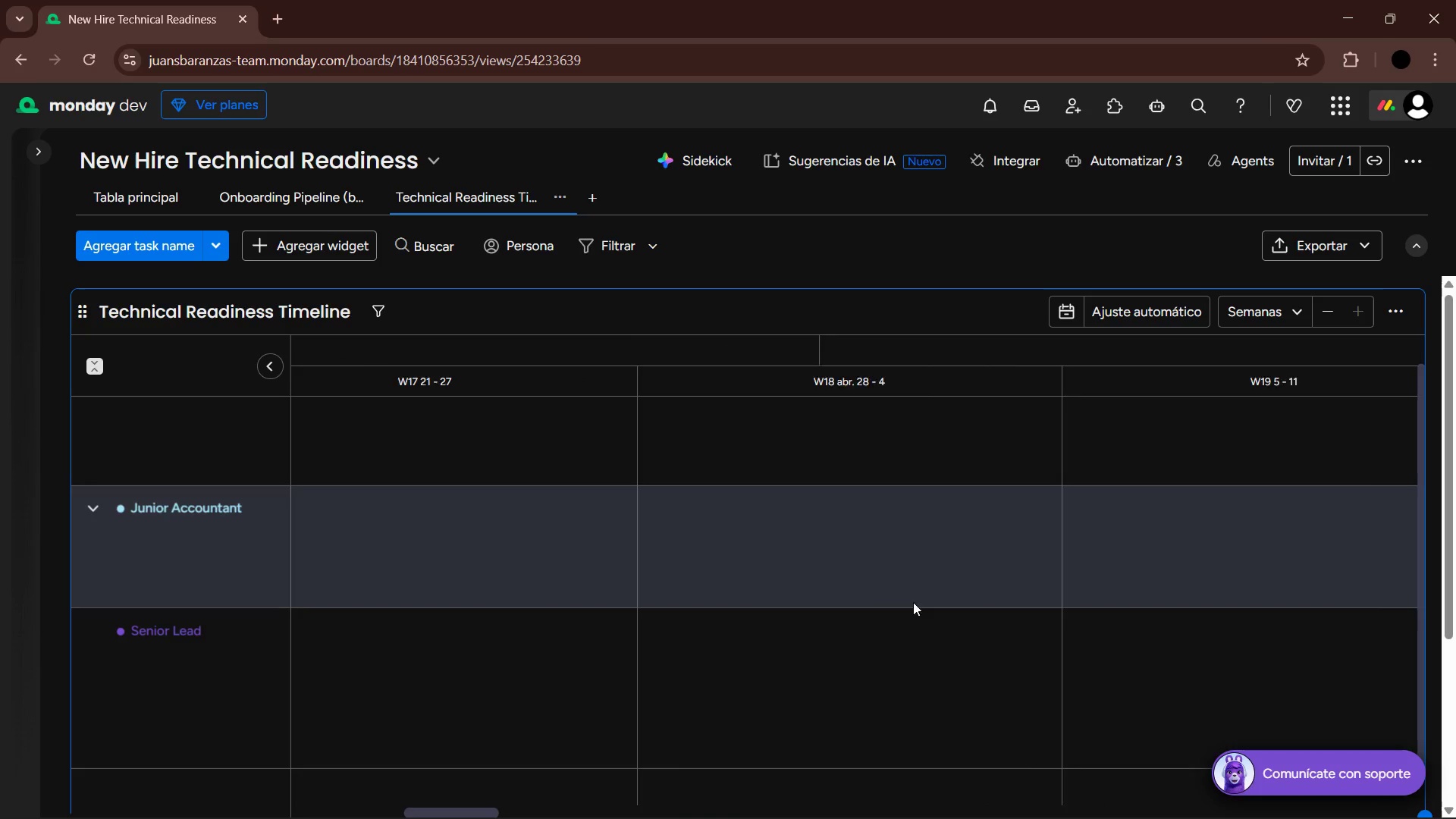 
left_click_drag(start_coordinate=[670, 587], to_coordinate=[1279, 640])
 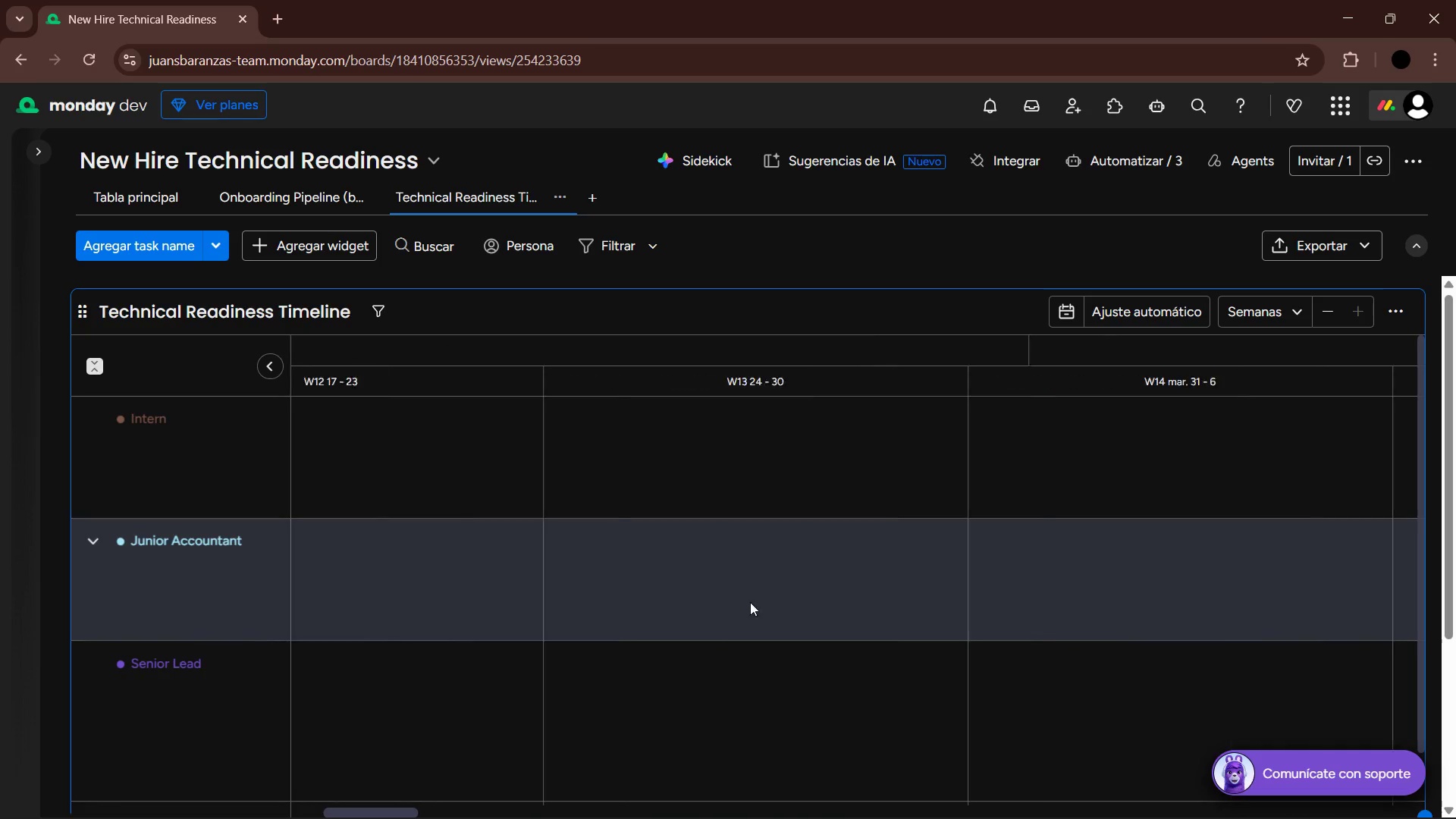 
left_click_drag(start_coordinate=[672, 597], to_coordinate=[1358, 631])
 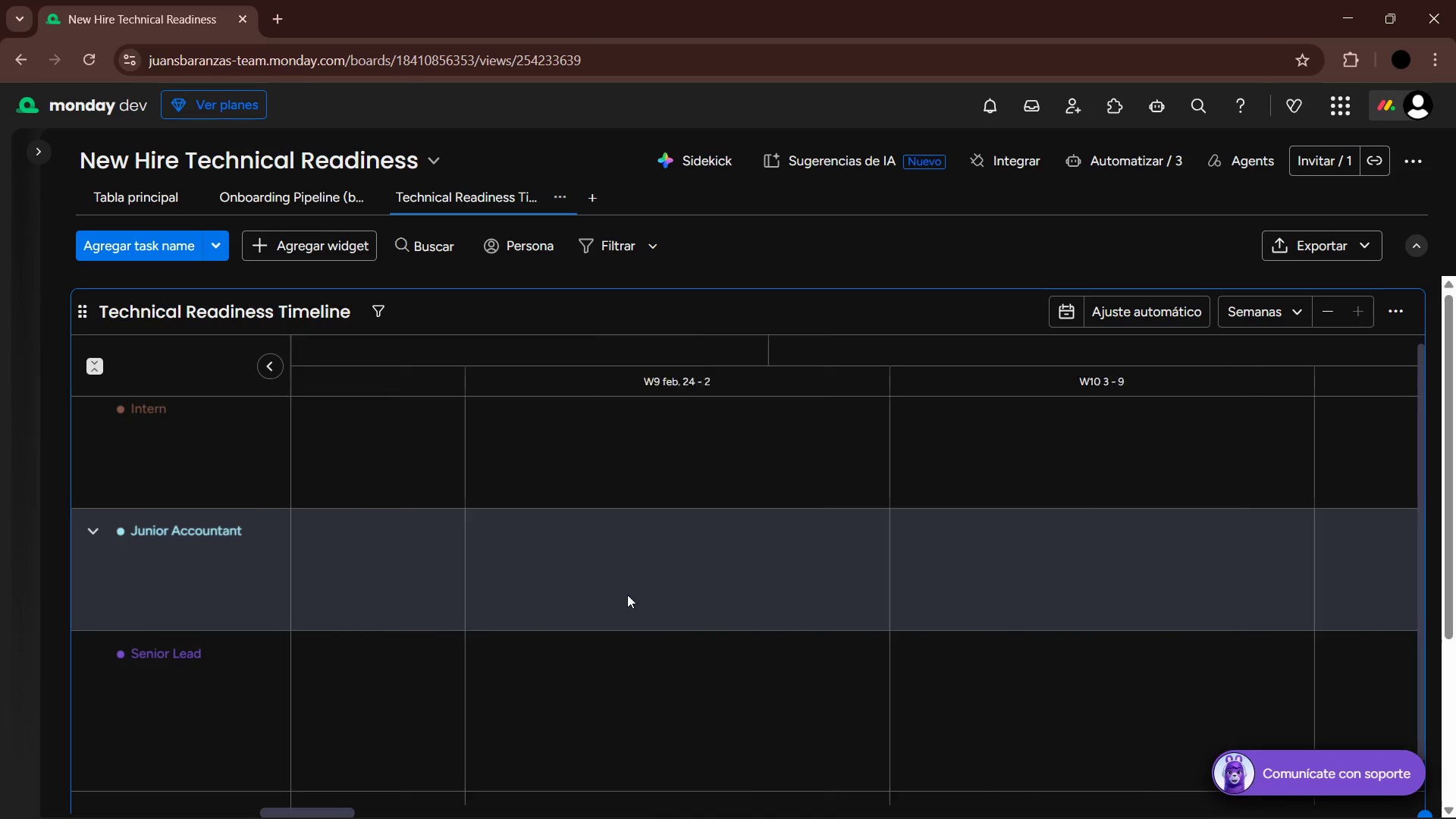 
left_click_drag(start_coordinate=[565, 597], to_coordinate=[999, 614])
 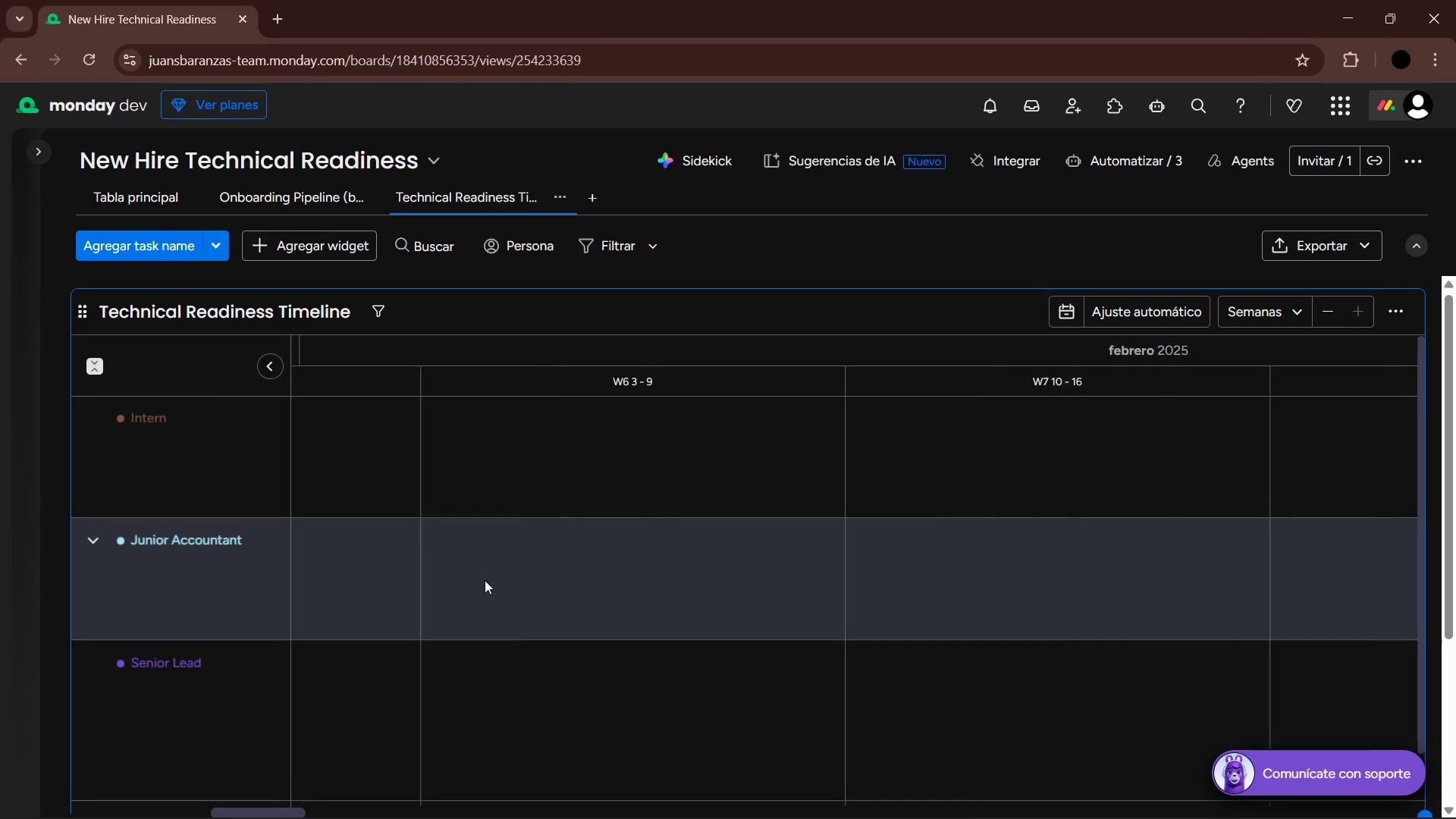 
left_click_drag(start_coordinate=[455, 578], to_coordinate=[980, 607])
 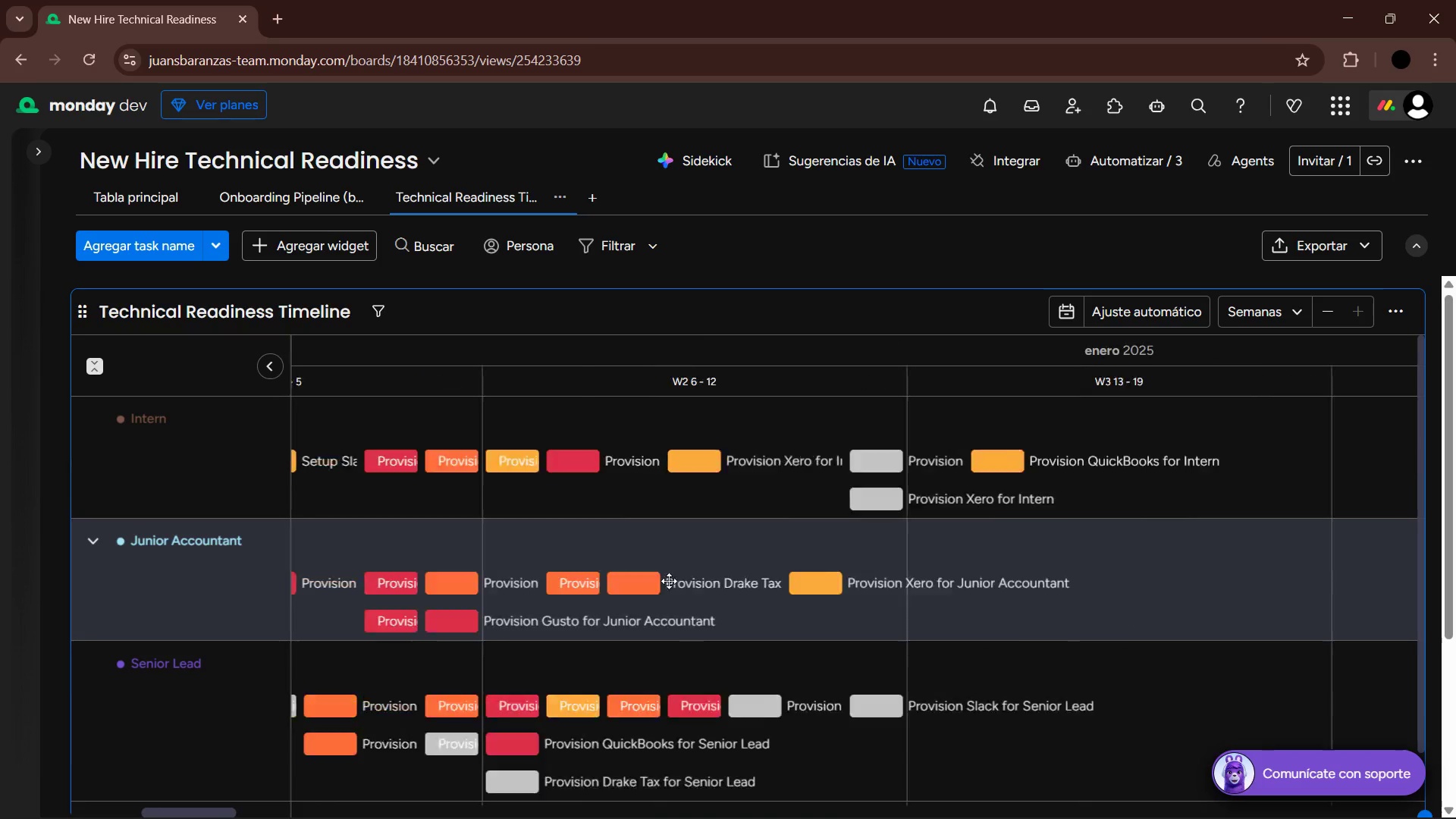 
left_click_drag(start_coordinate=[500, 573], to_coordinate=[246, 564])
 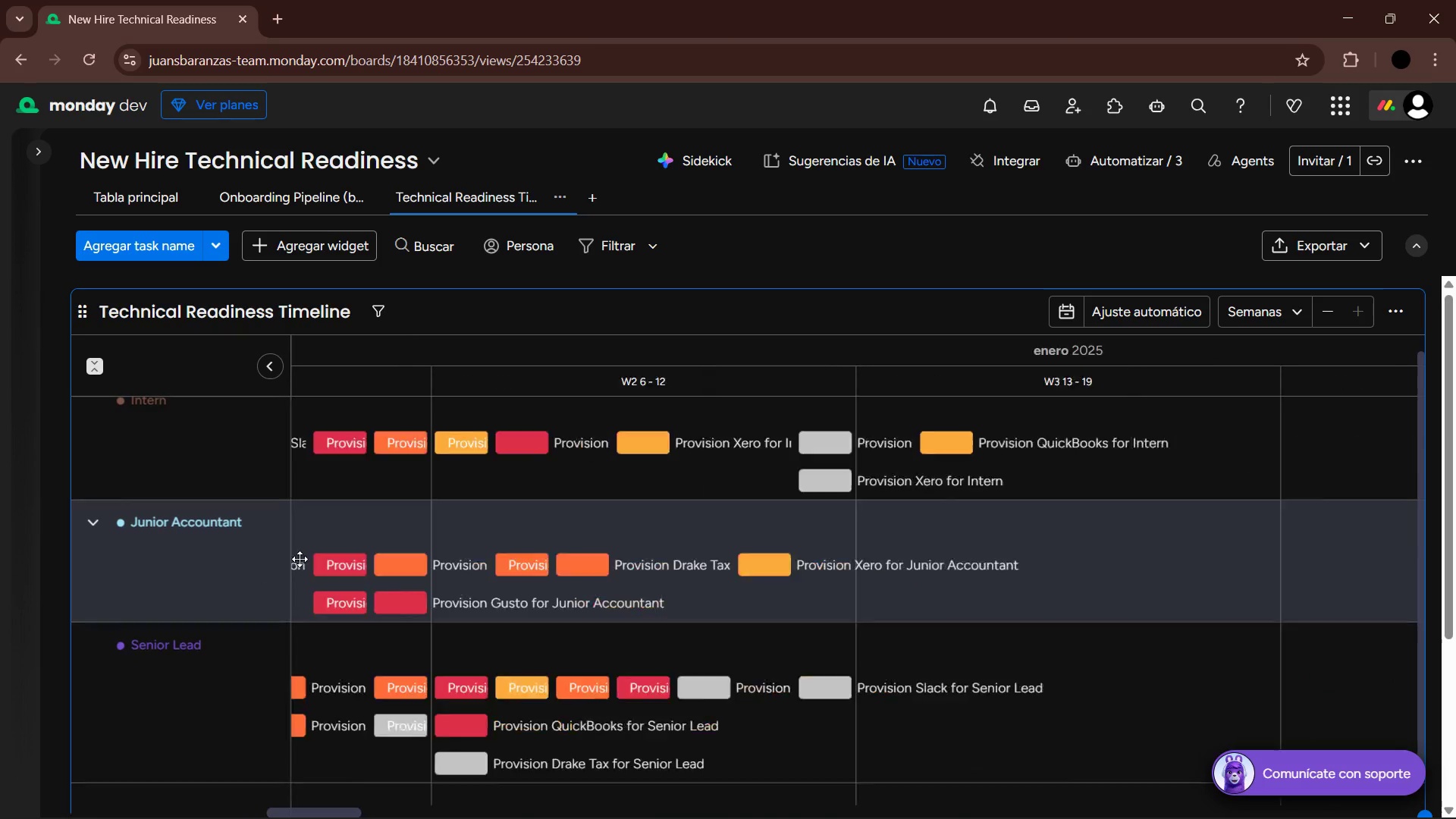 
left_click_drag(start_coordinate=[491, 569], to_coordinate=[1033, 576])
 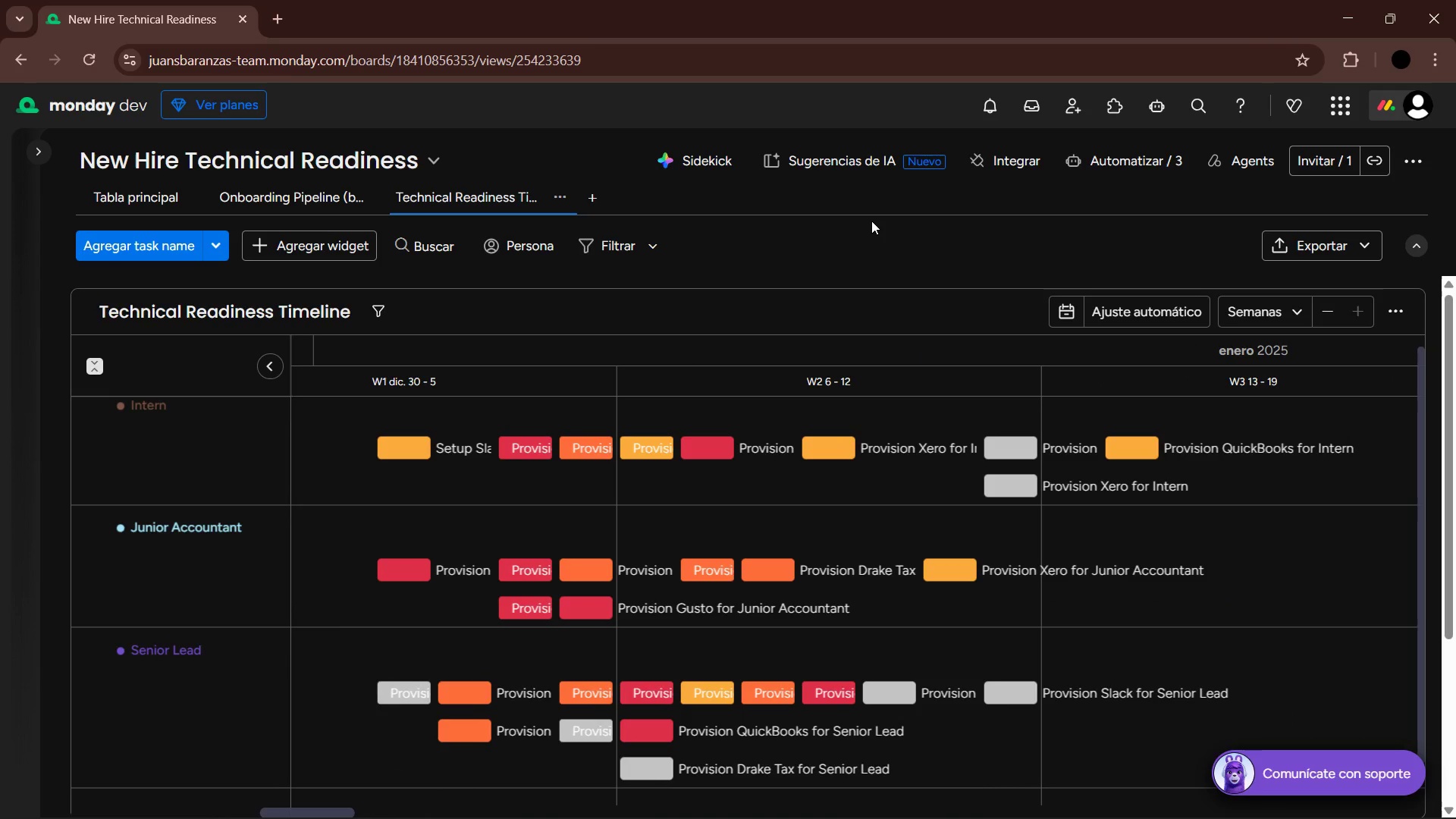 
key(PrintScreen)
 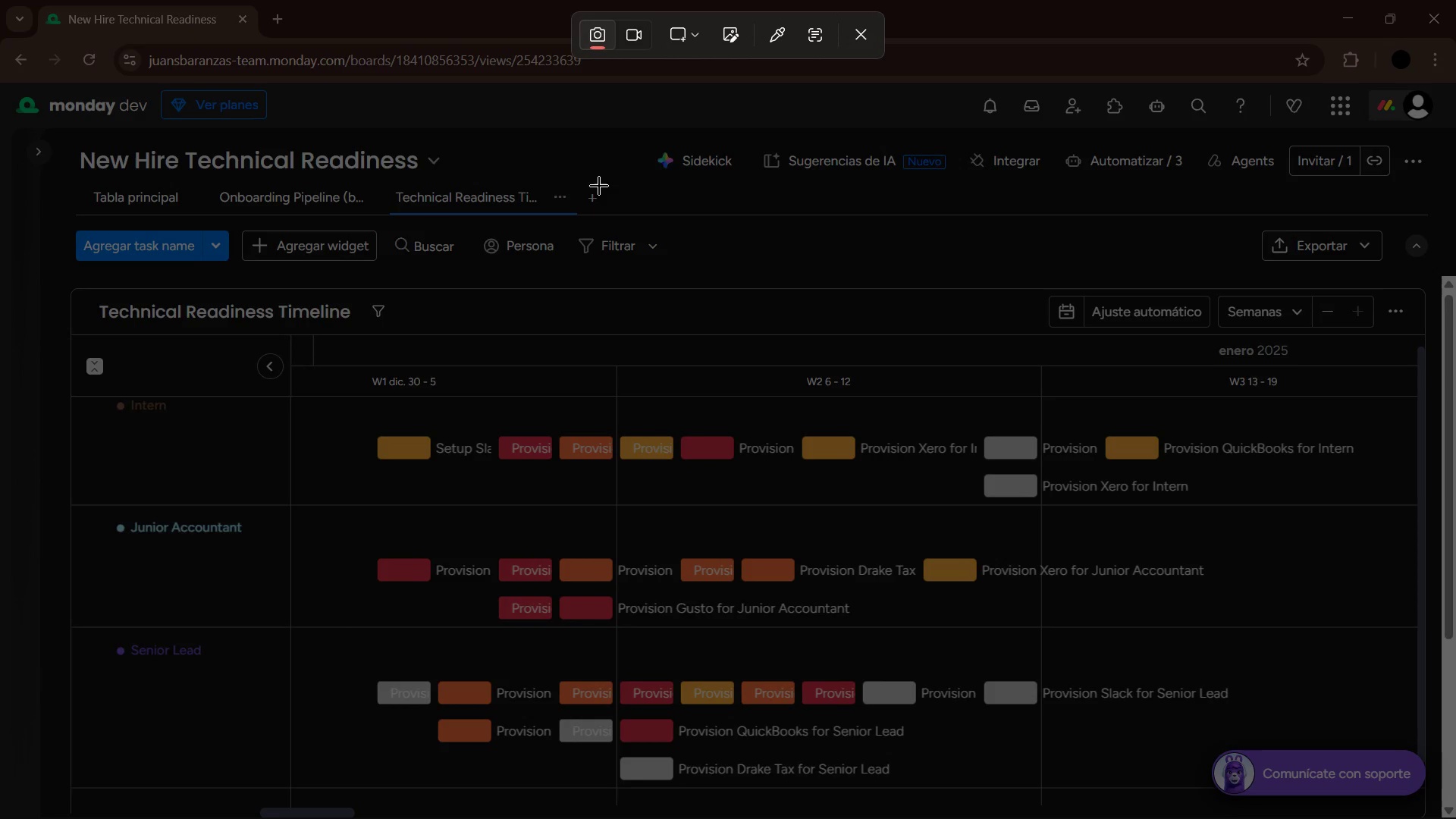 
left_click([857, 32])
 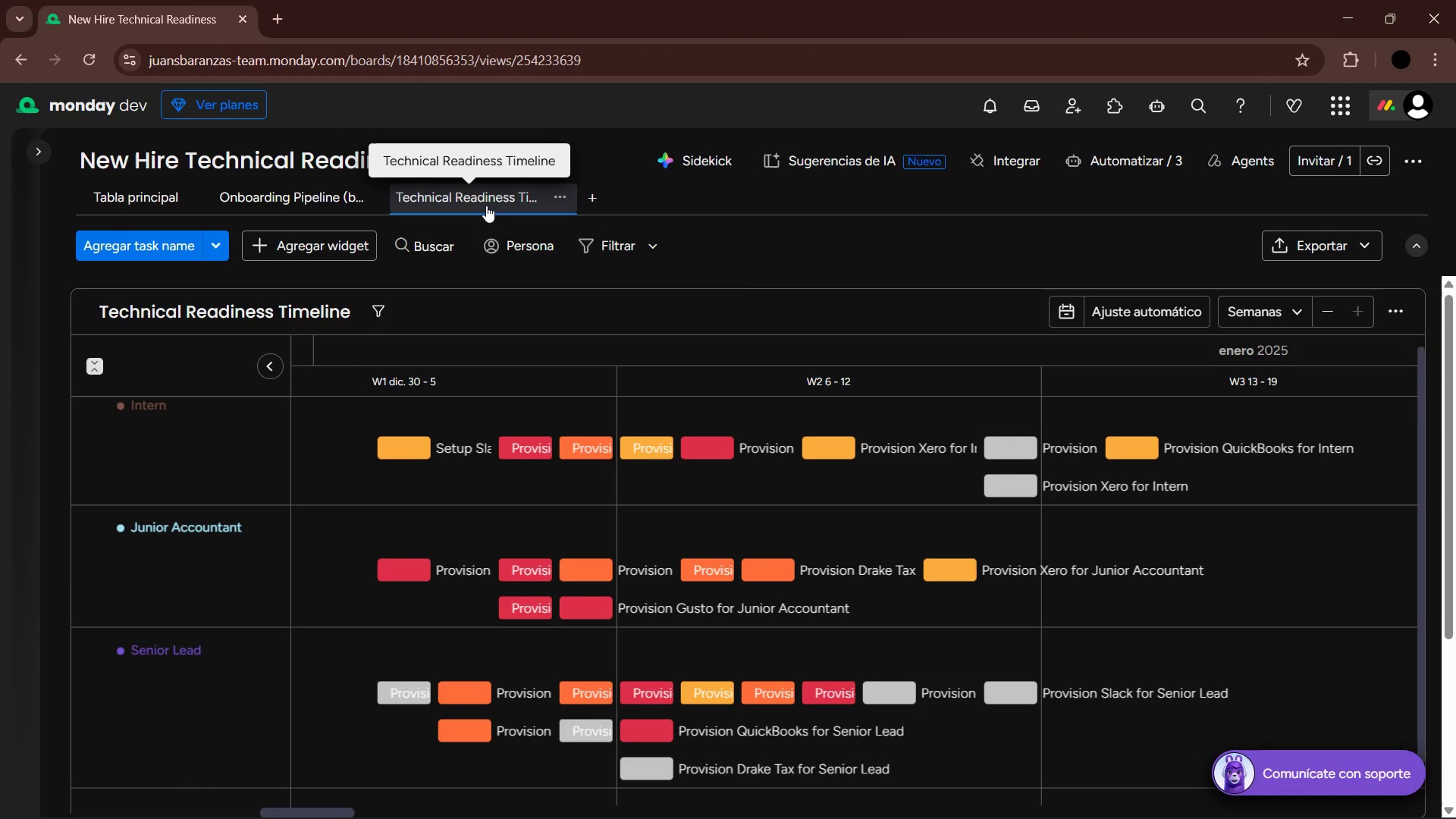 
key(PrintScreen)
 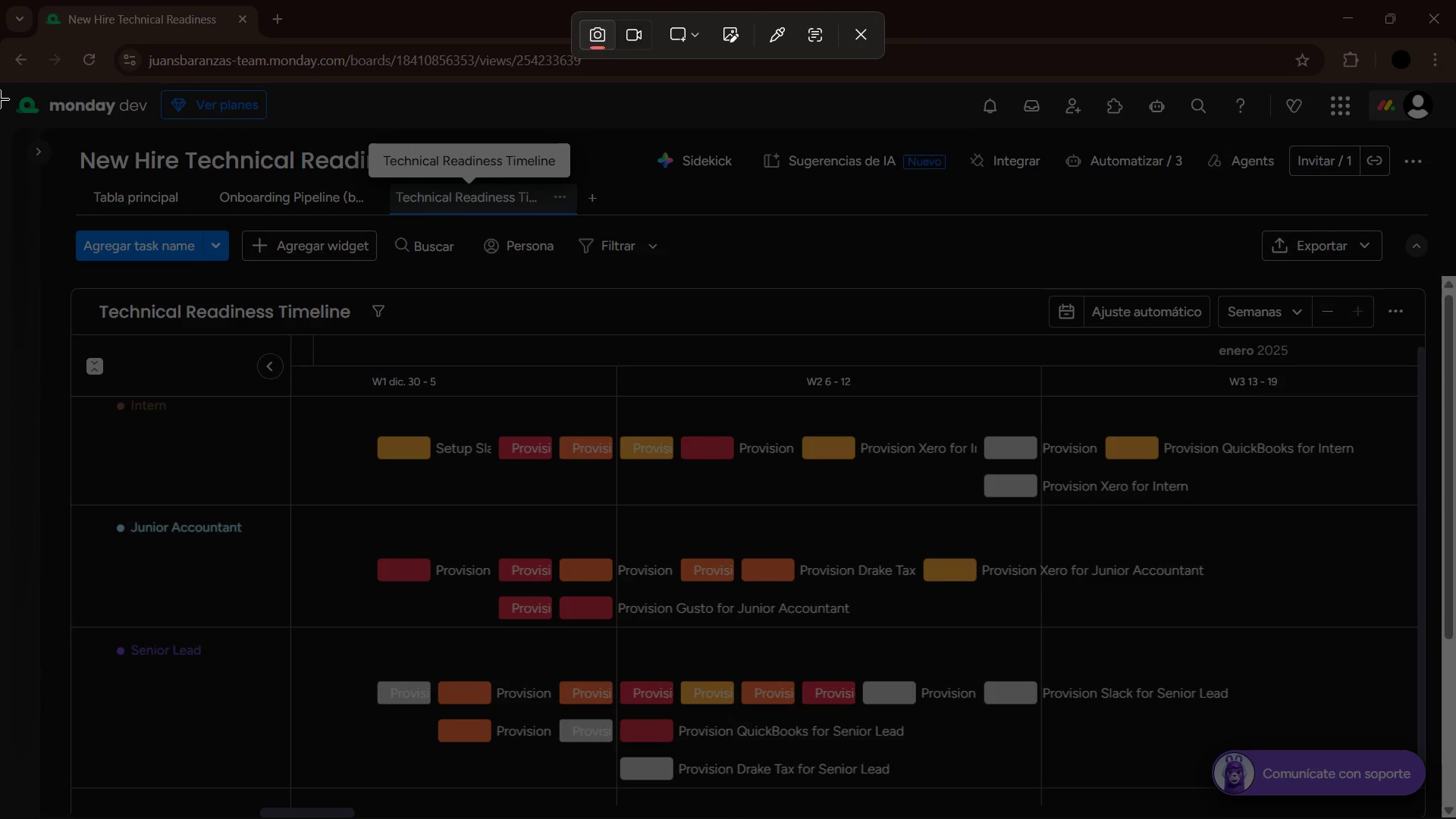 
left_click_drag(start_coordinate=[0, 90], to_coordinate=[1455, 818])
 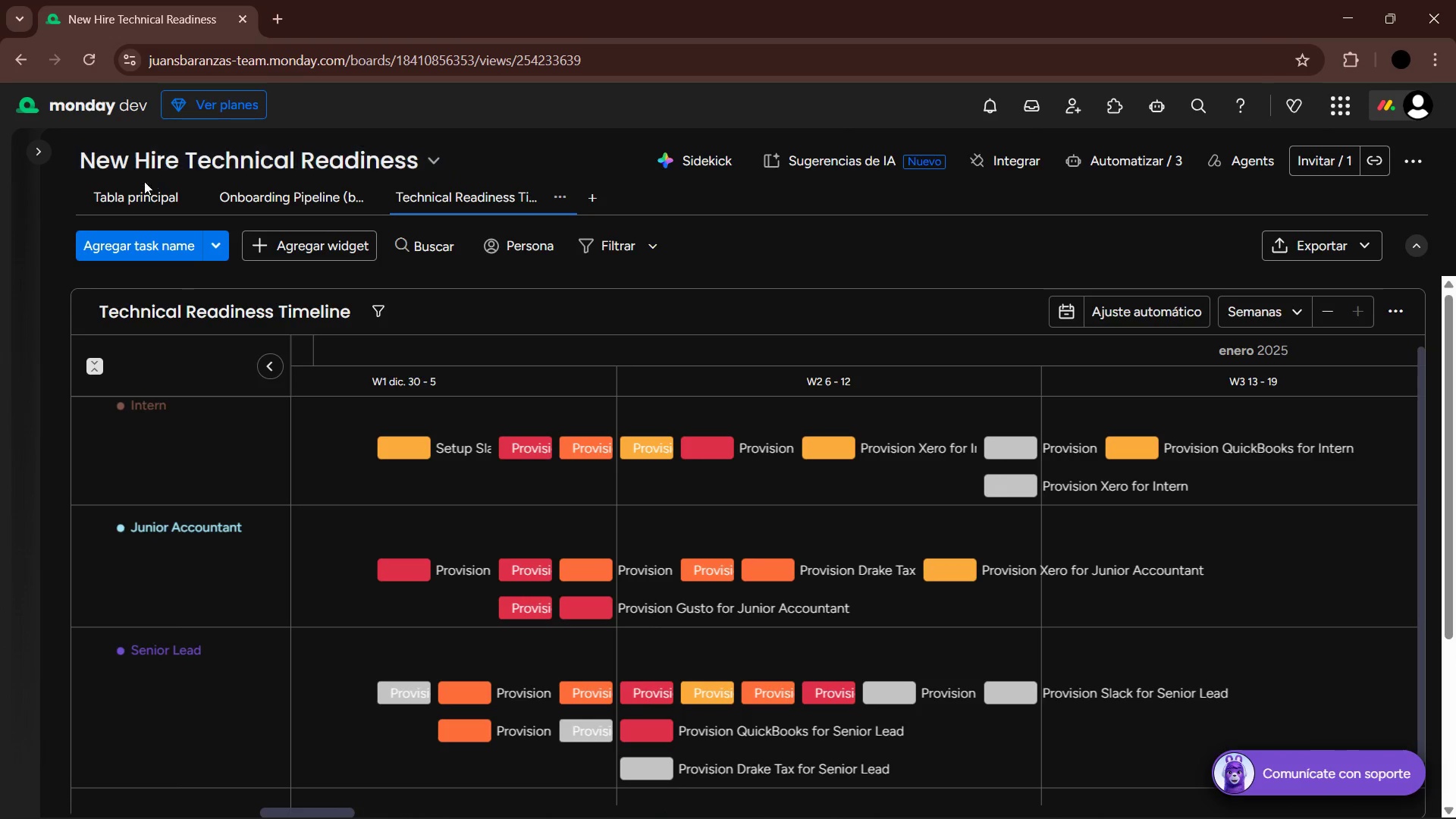 
left_click([142, 193])
 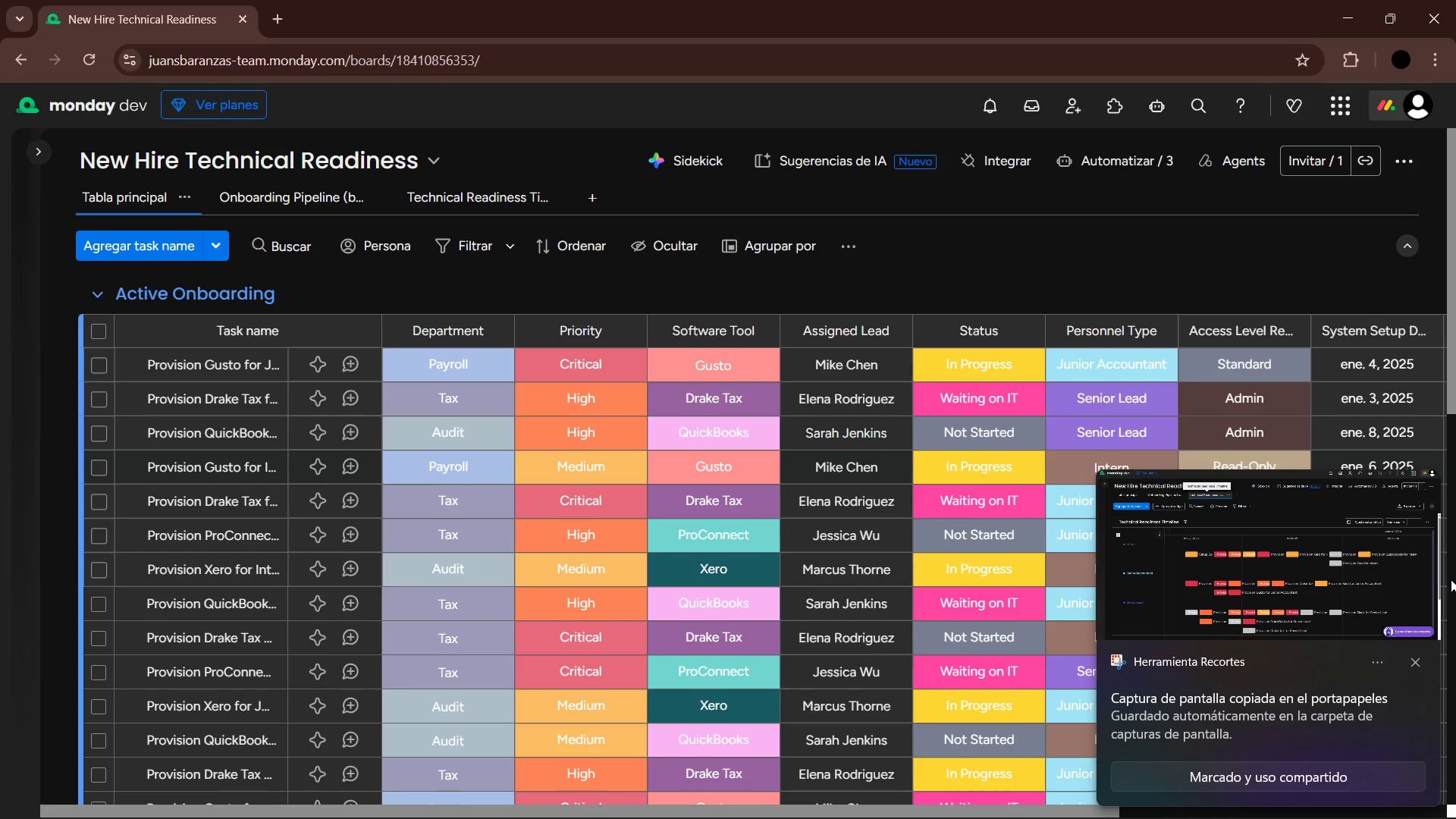 
left_click([1415, 666])
 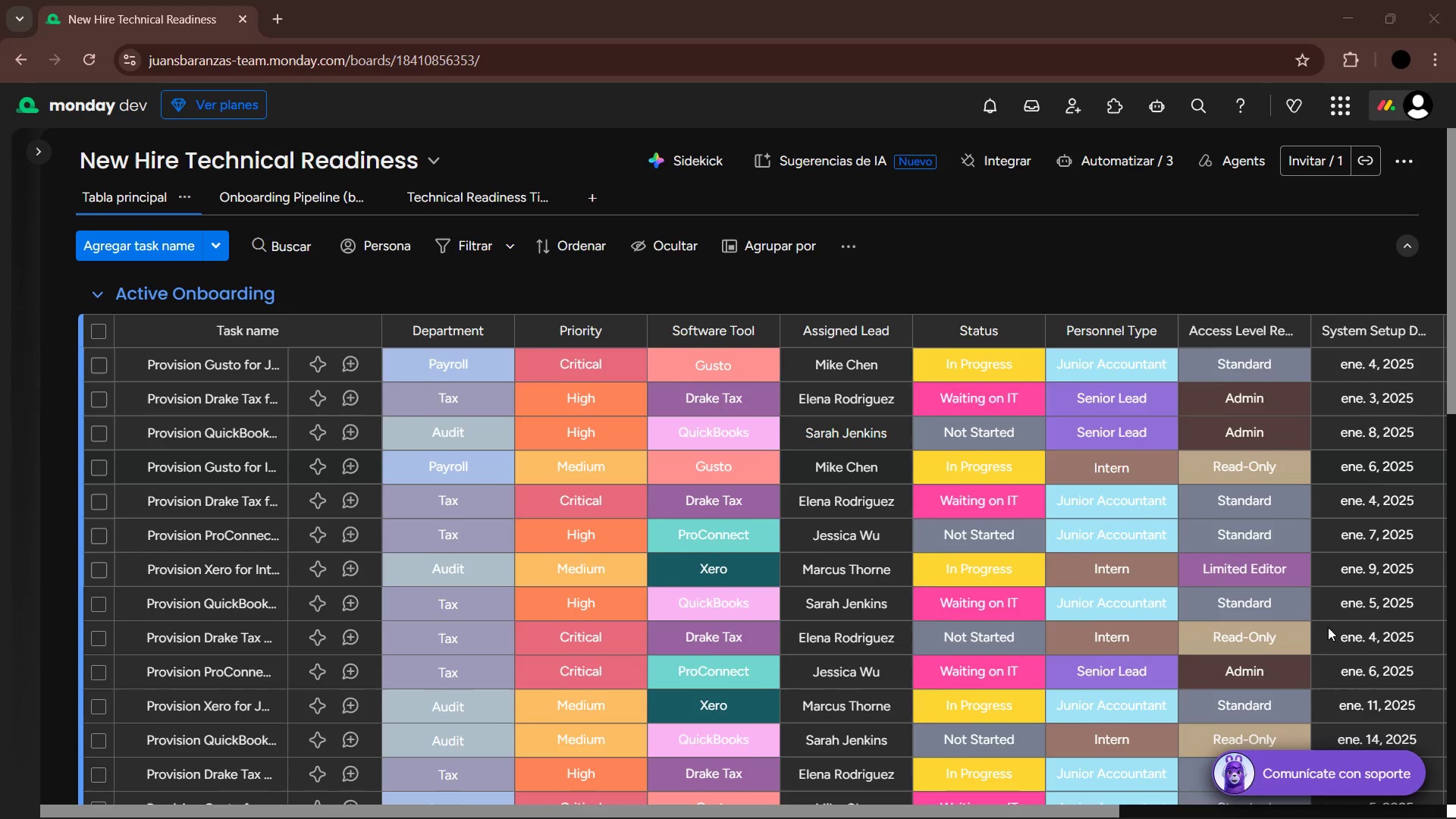 
scroll: coordinate [656, 541], scroll_direction: down, amount: 5.0
 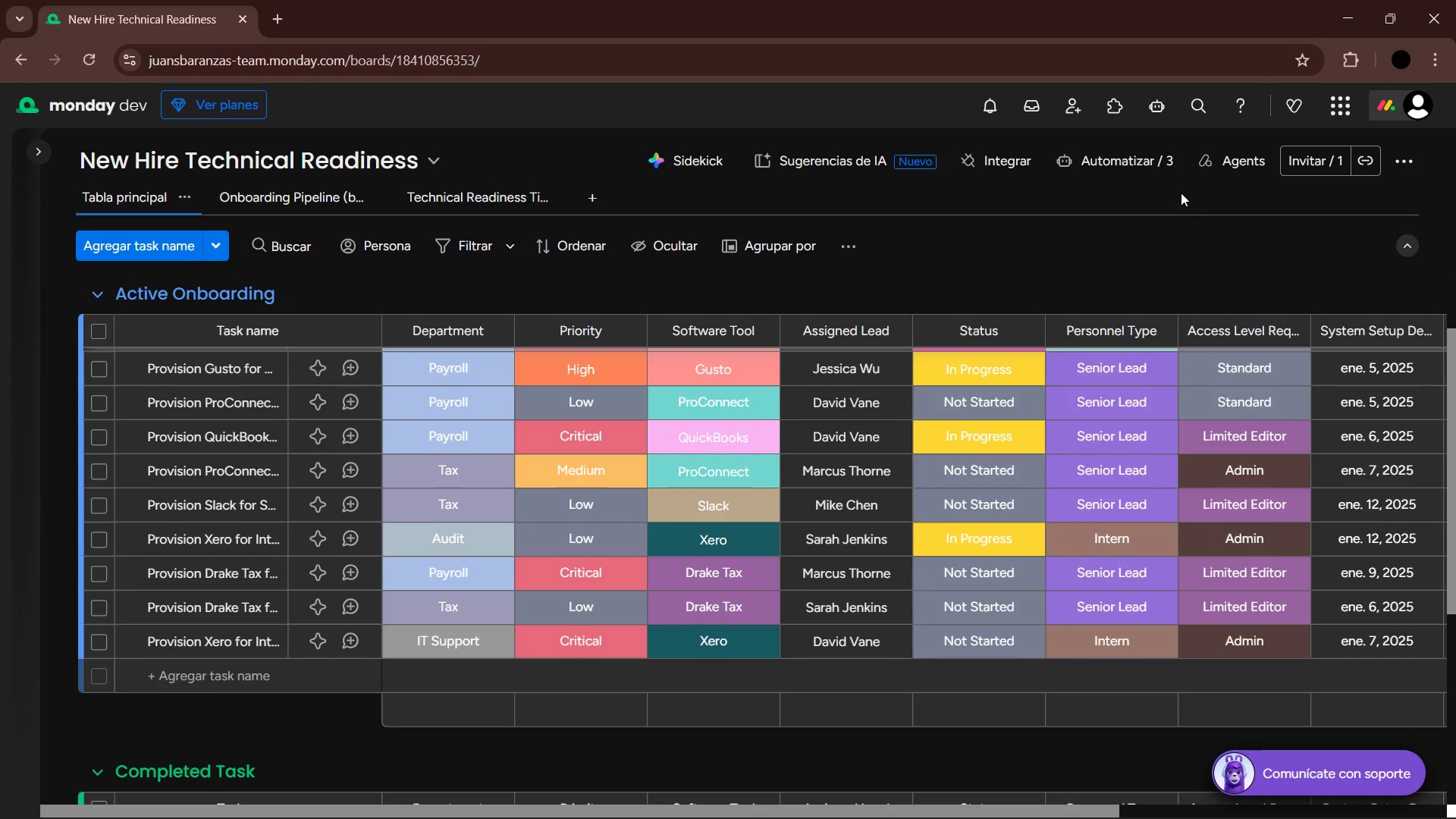 
left_click([1154, 163])
 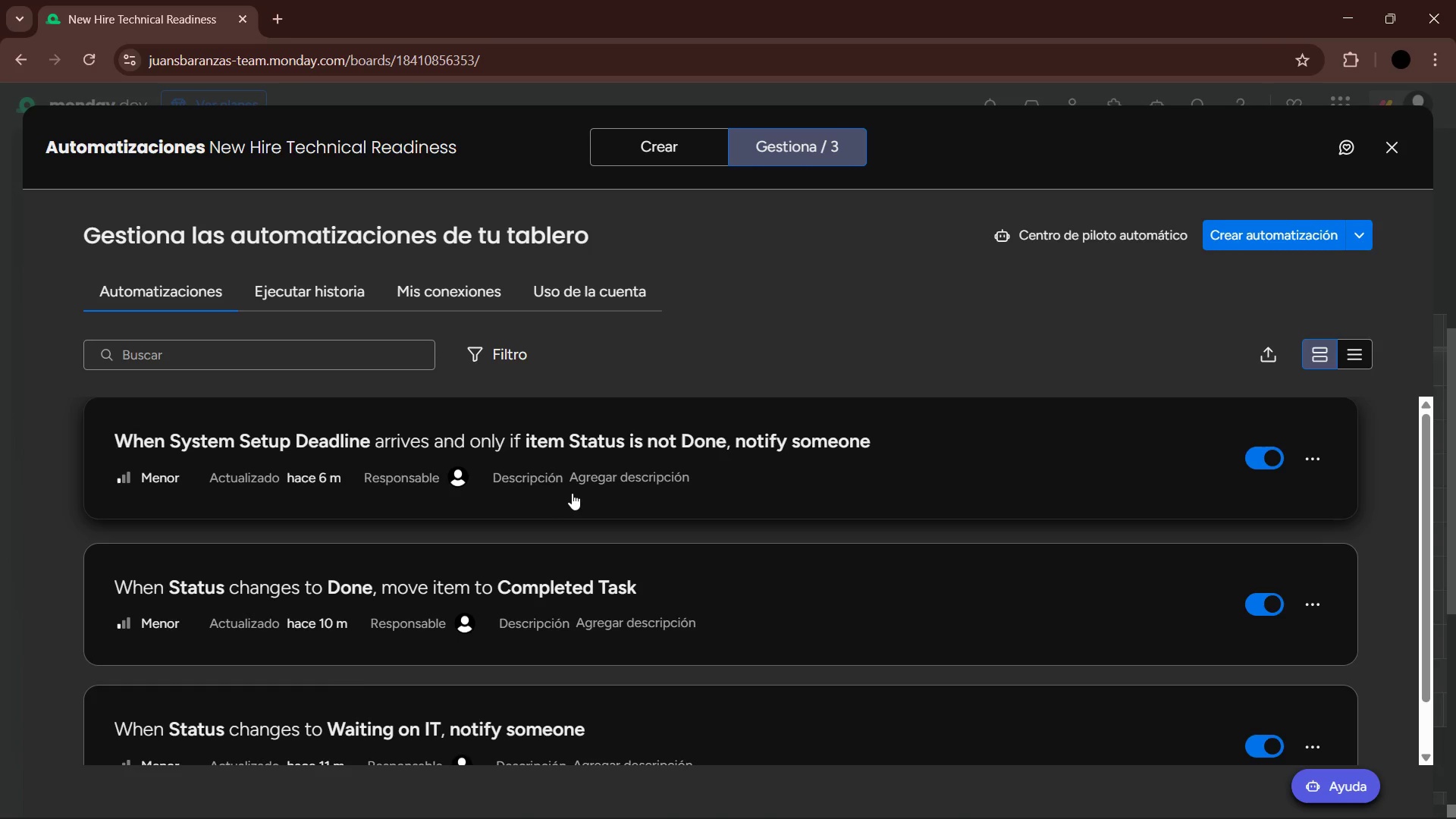 
wait(10.22)
 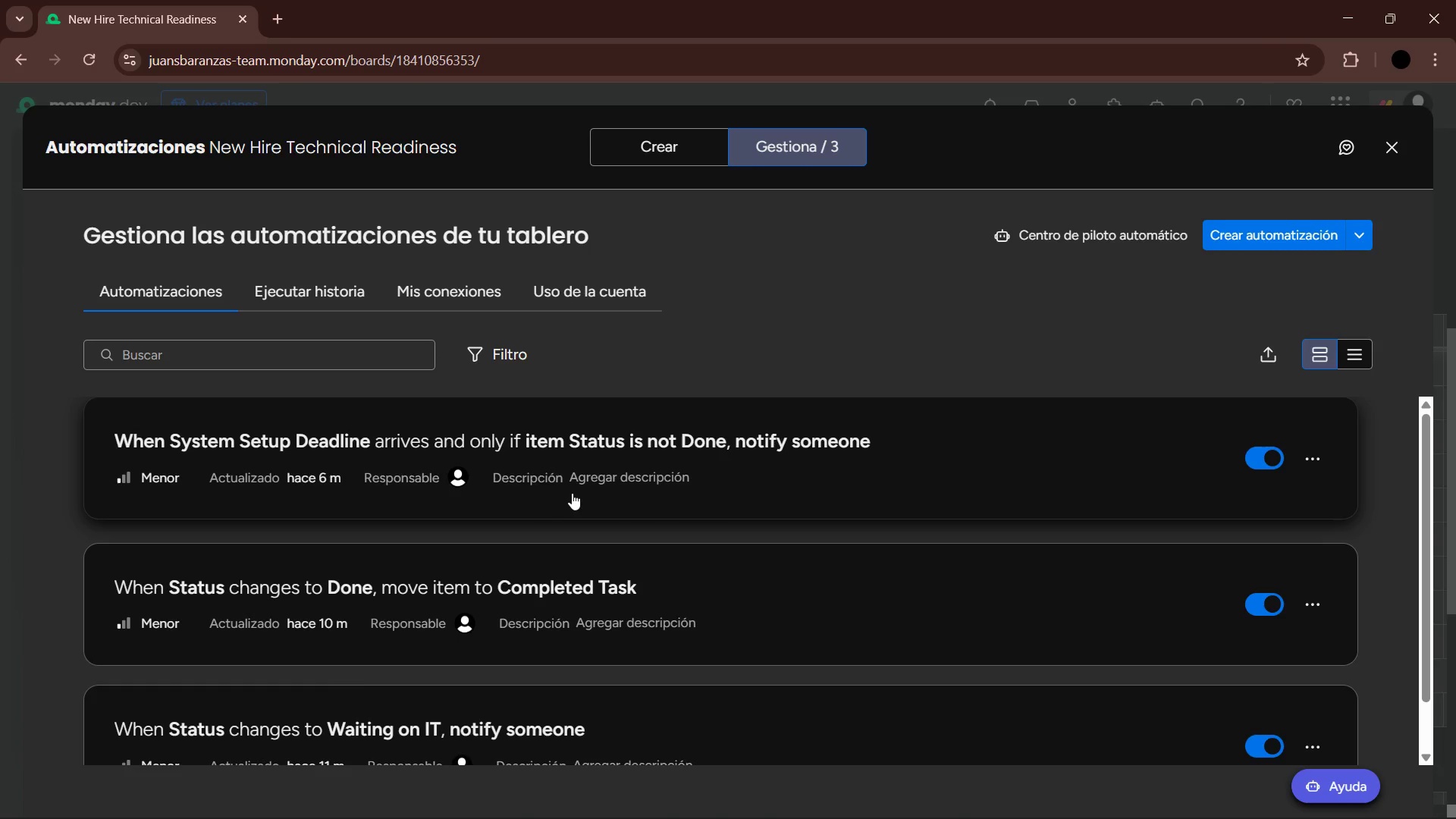 
scroll: coordinate [687, 557], scroll_direction: up, amount: 12.0
 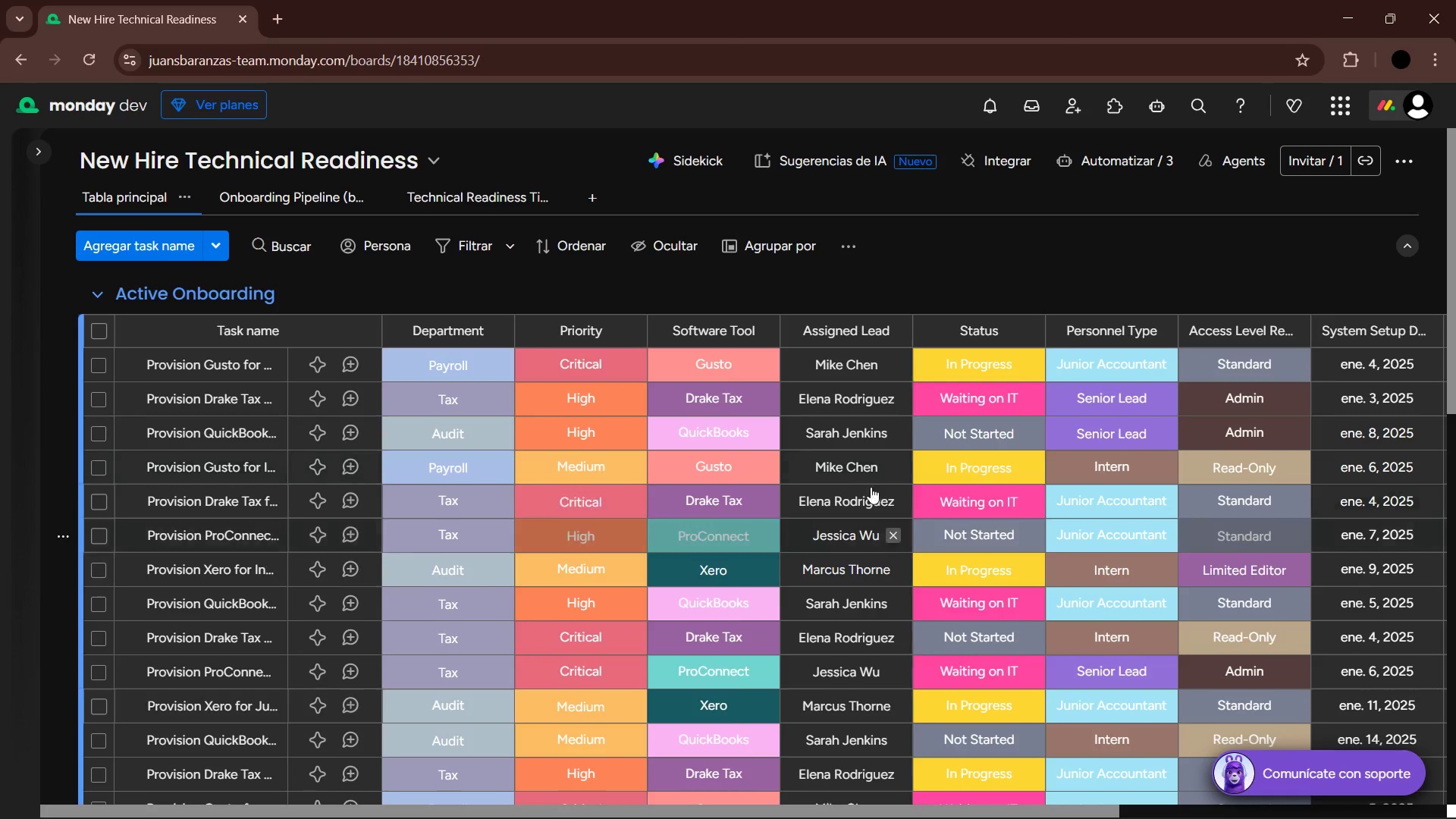 
scroll: coordinate [562, 494], scroll_direction: down, amount: 15.0
 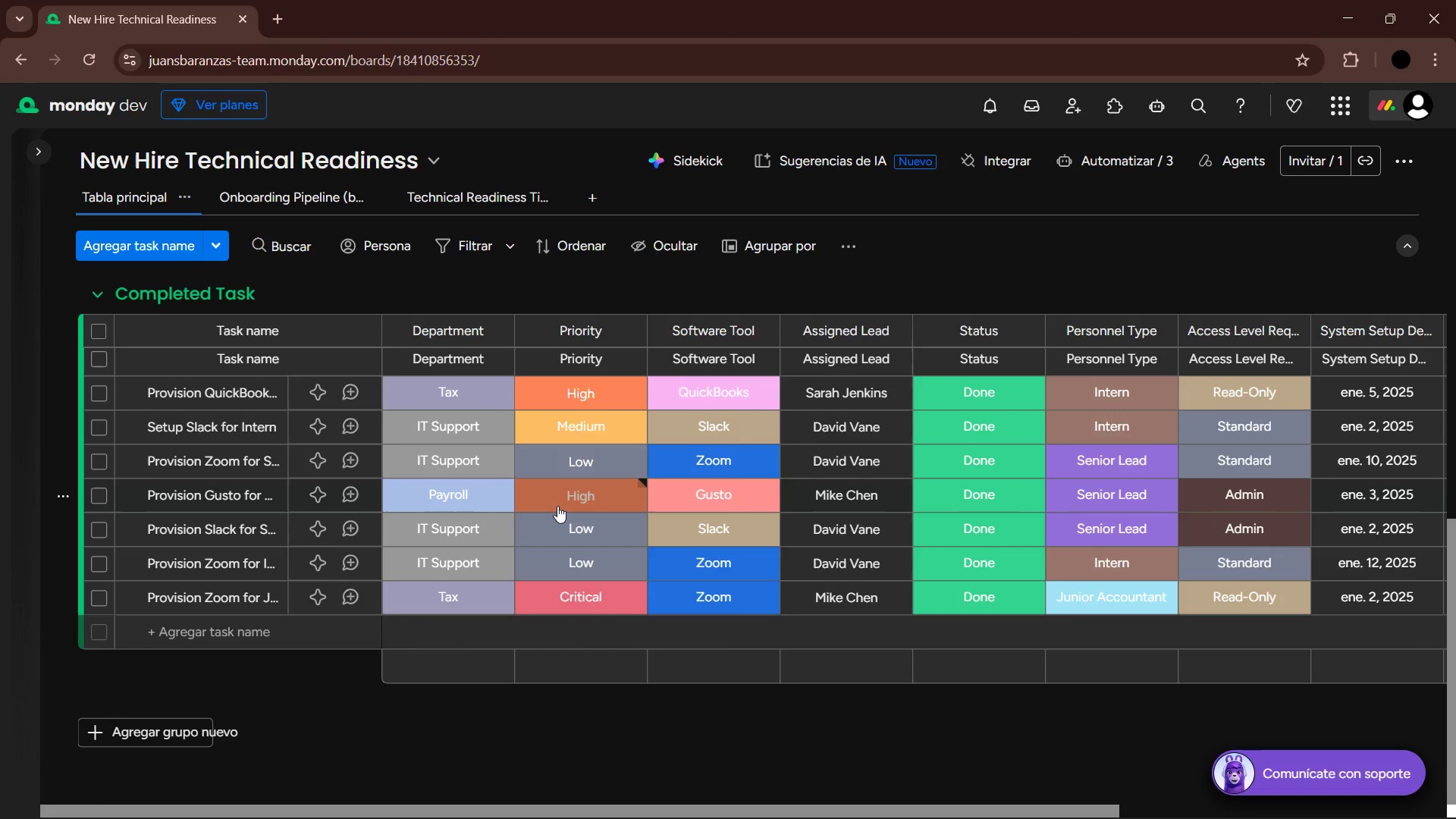 
scroll: coordinate [630, 508], scroll_direction: up, amount: 4.0
 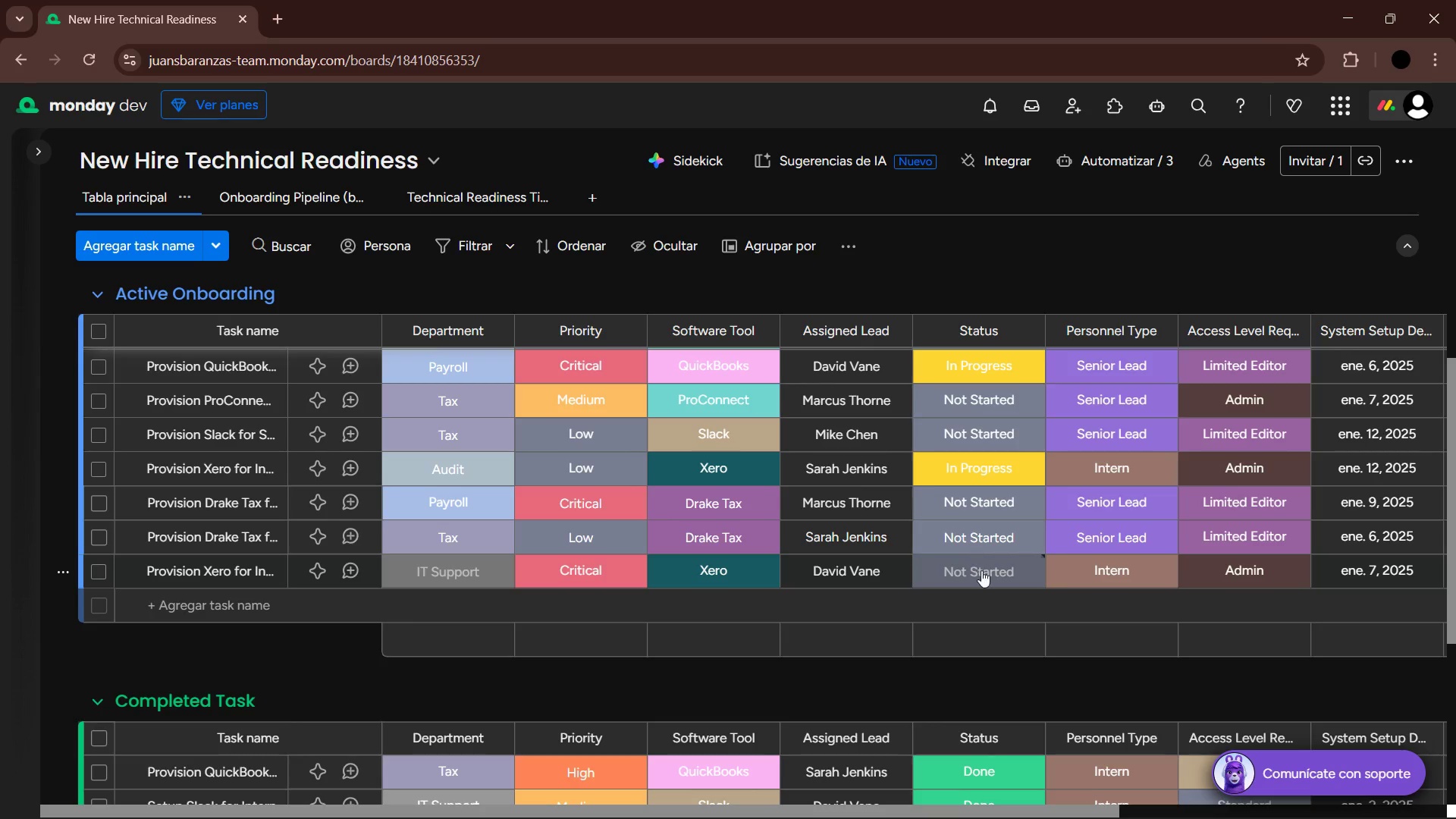 
left_click([983, 570])
 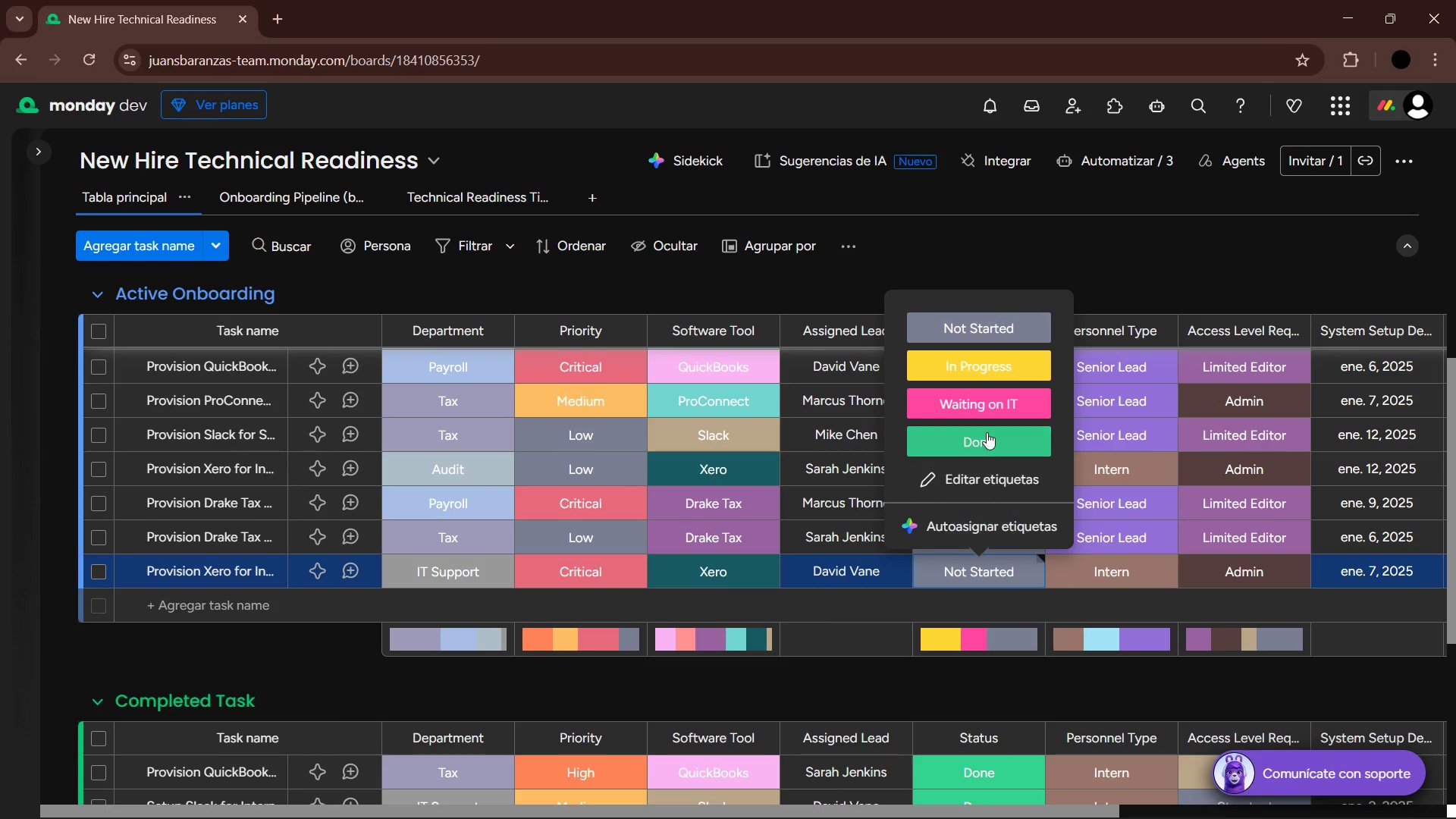 
left_click([987, 432])
 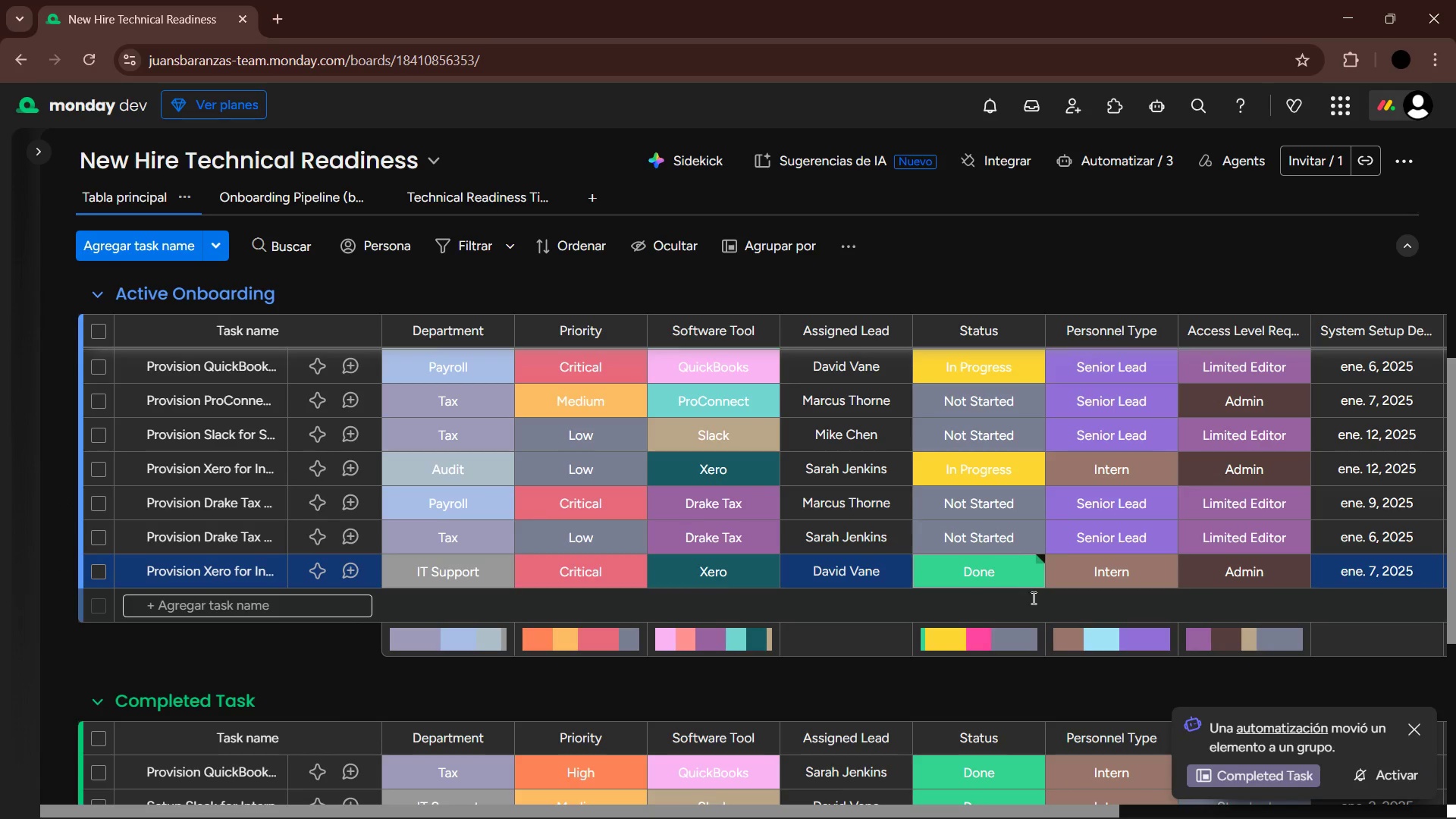 
wait(5.01)
 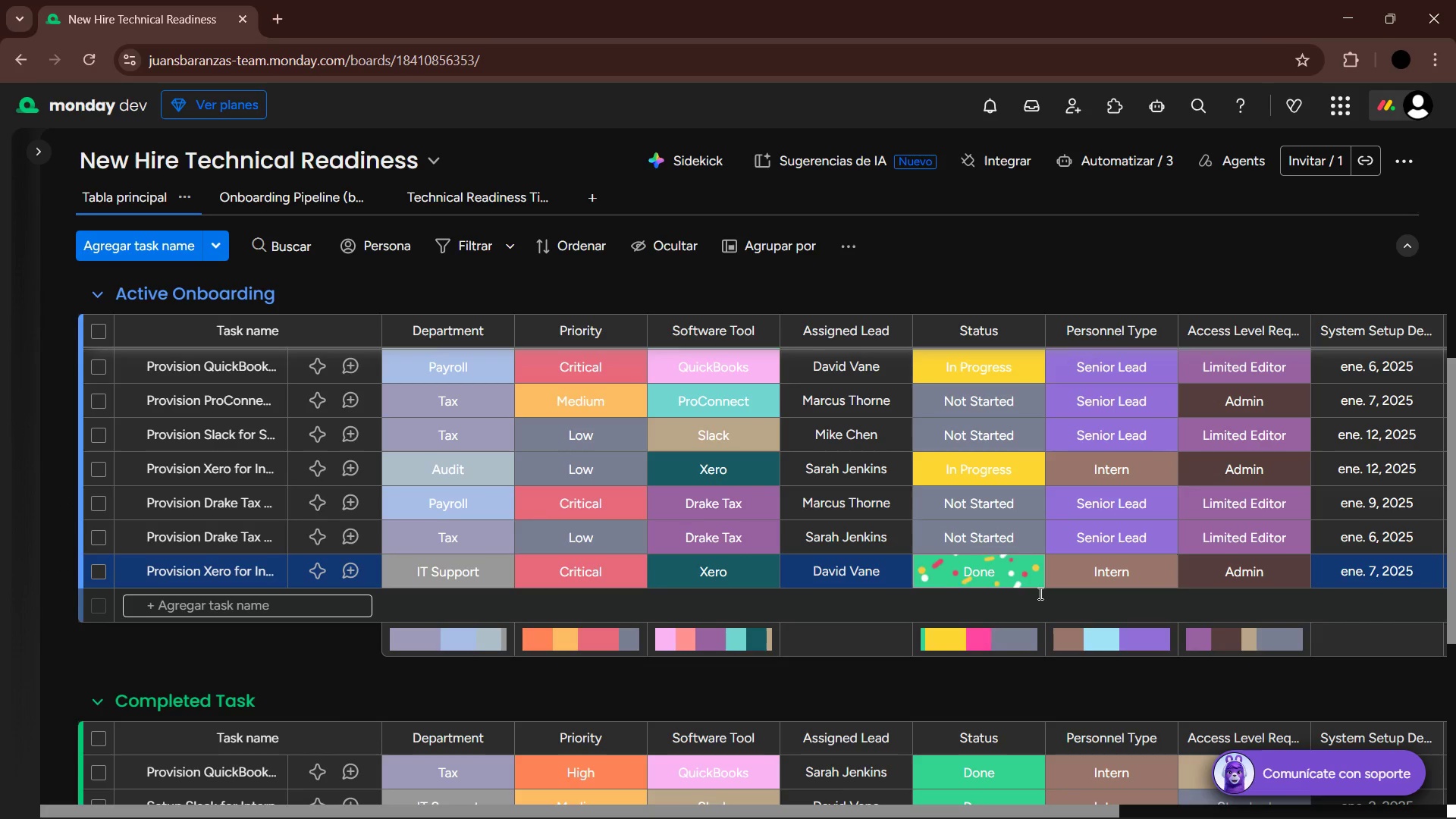 
left_click([1006, 544])
 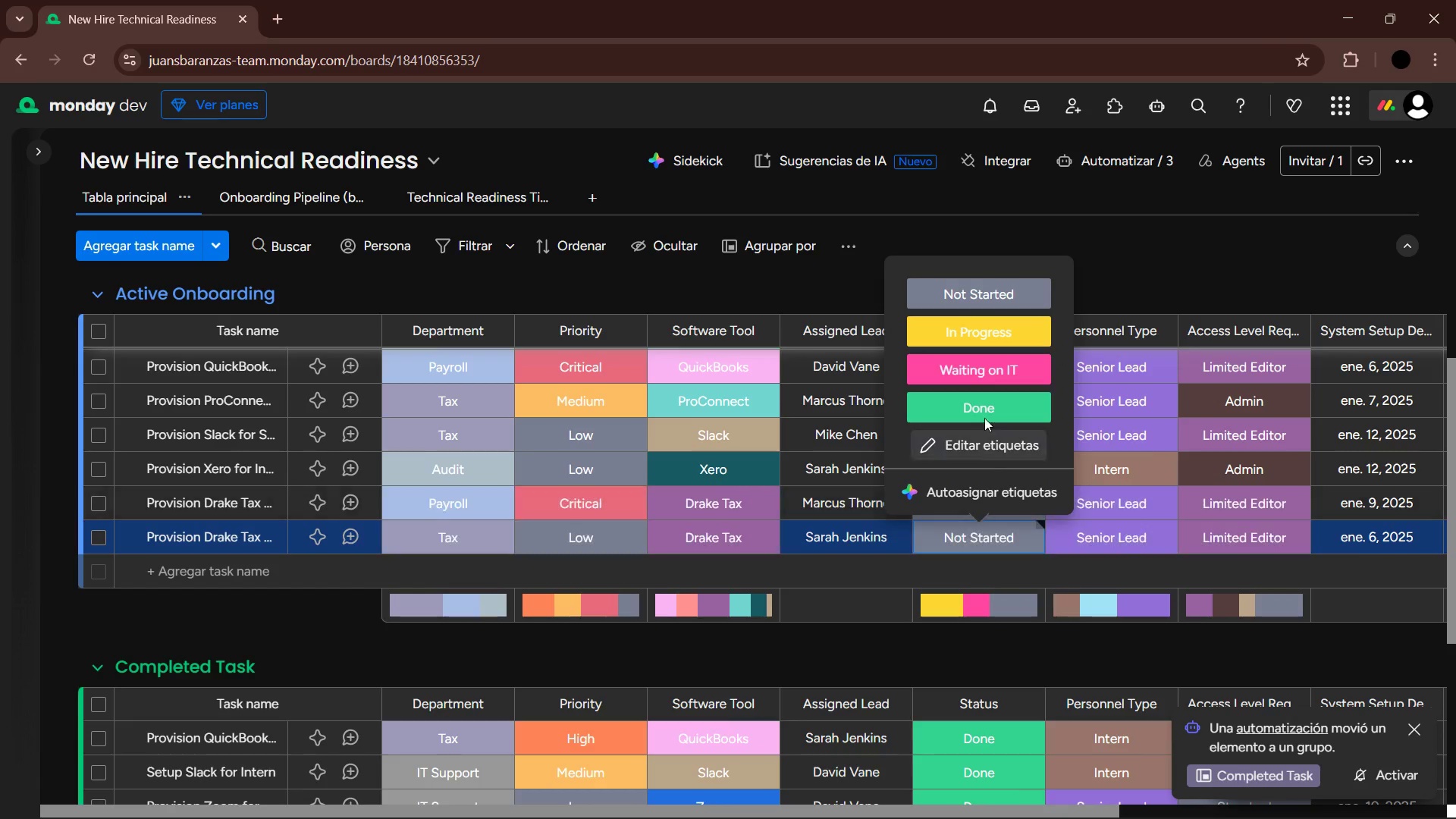 
left_click([984, 369])
 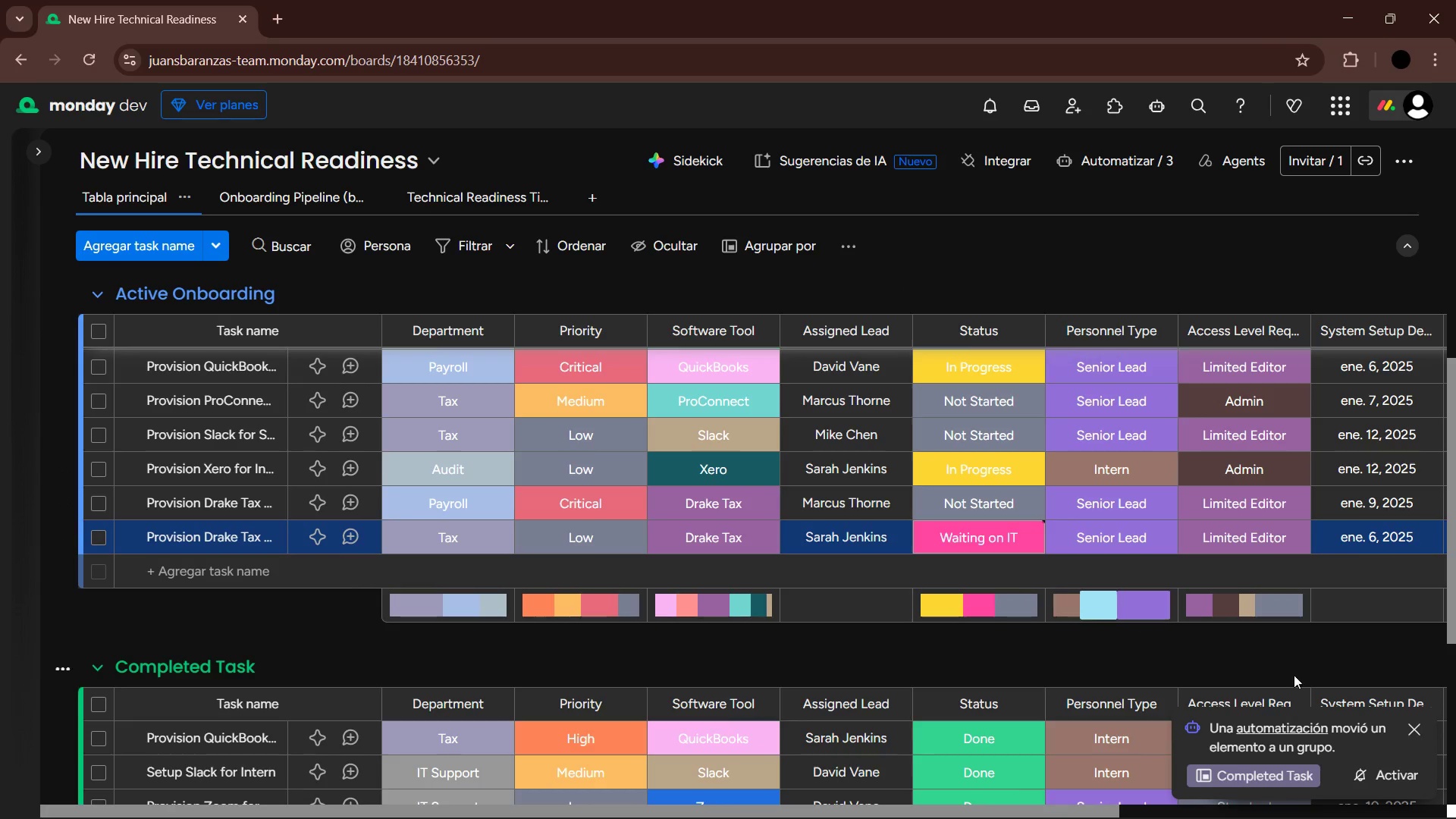 
left_click([1417, 730])
 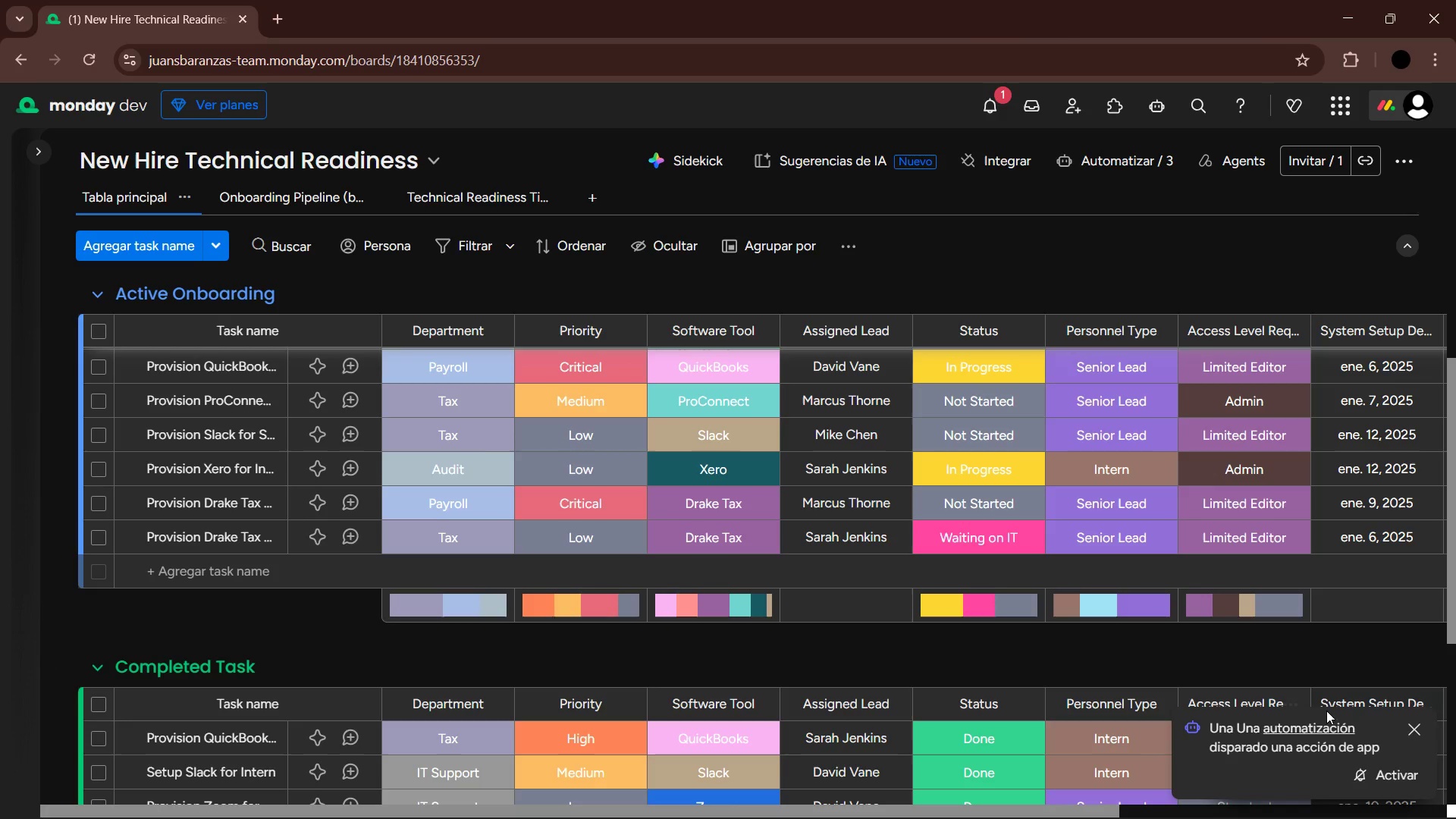 
left_click([1406, 730])
 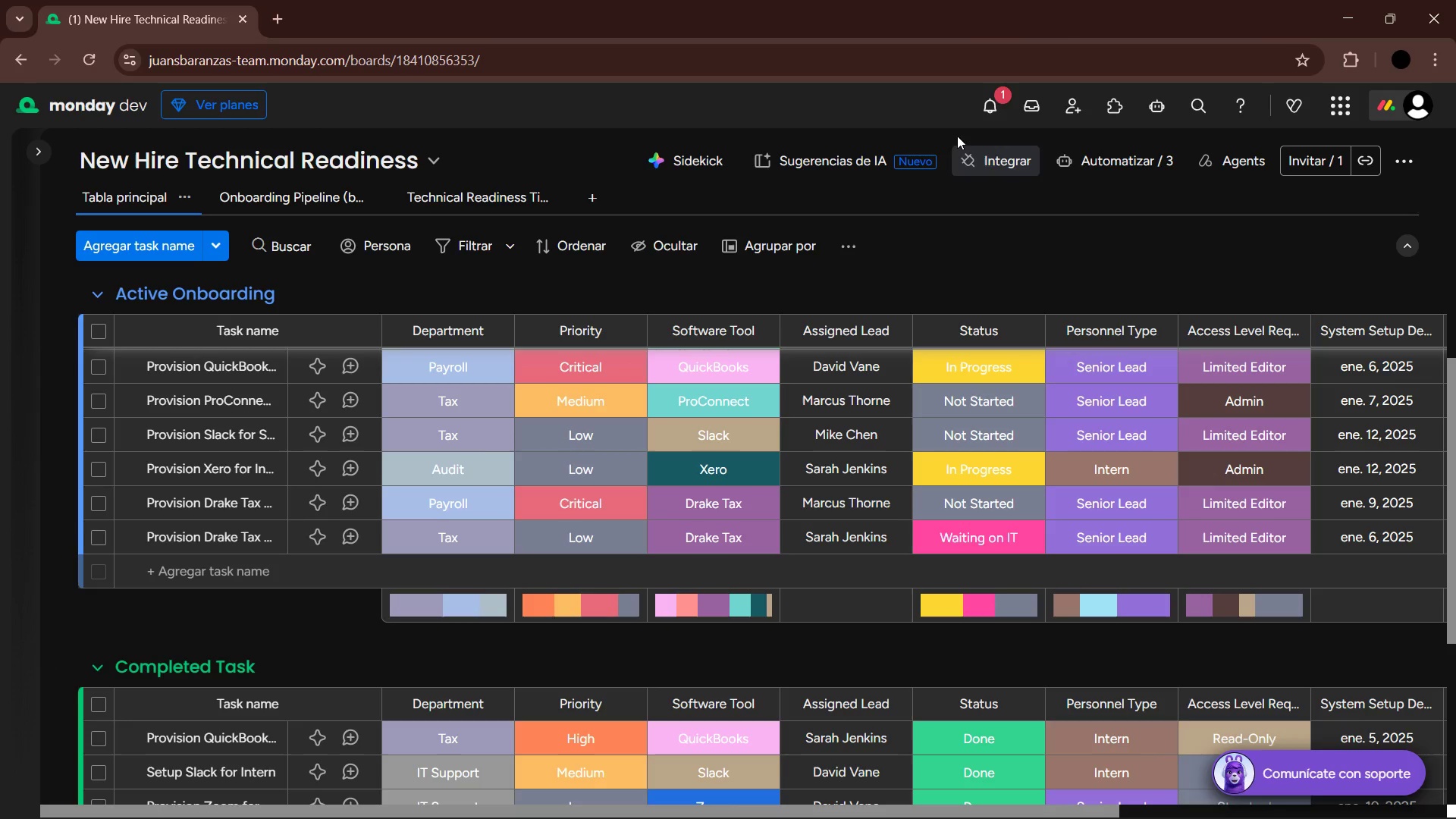 
left_click([990, 111])
 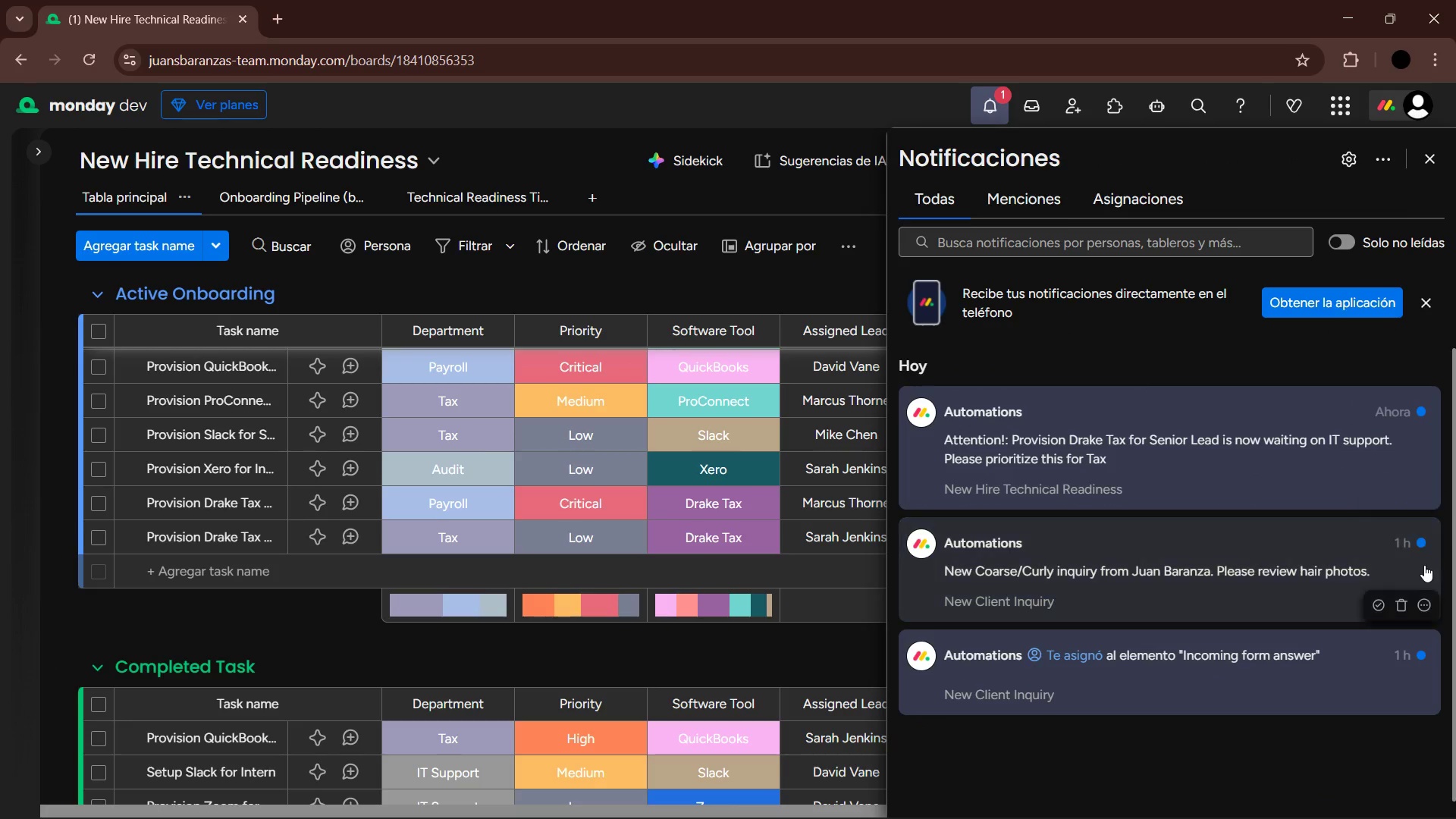 
left_click([1404, 607])
 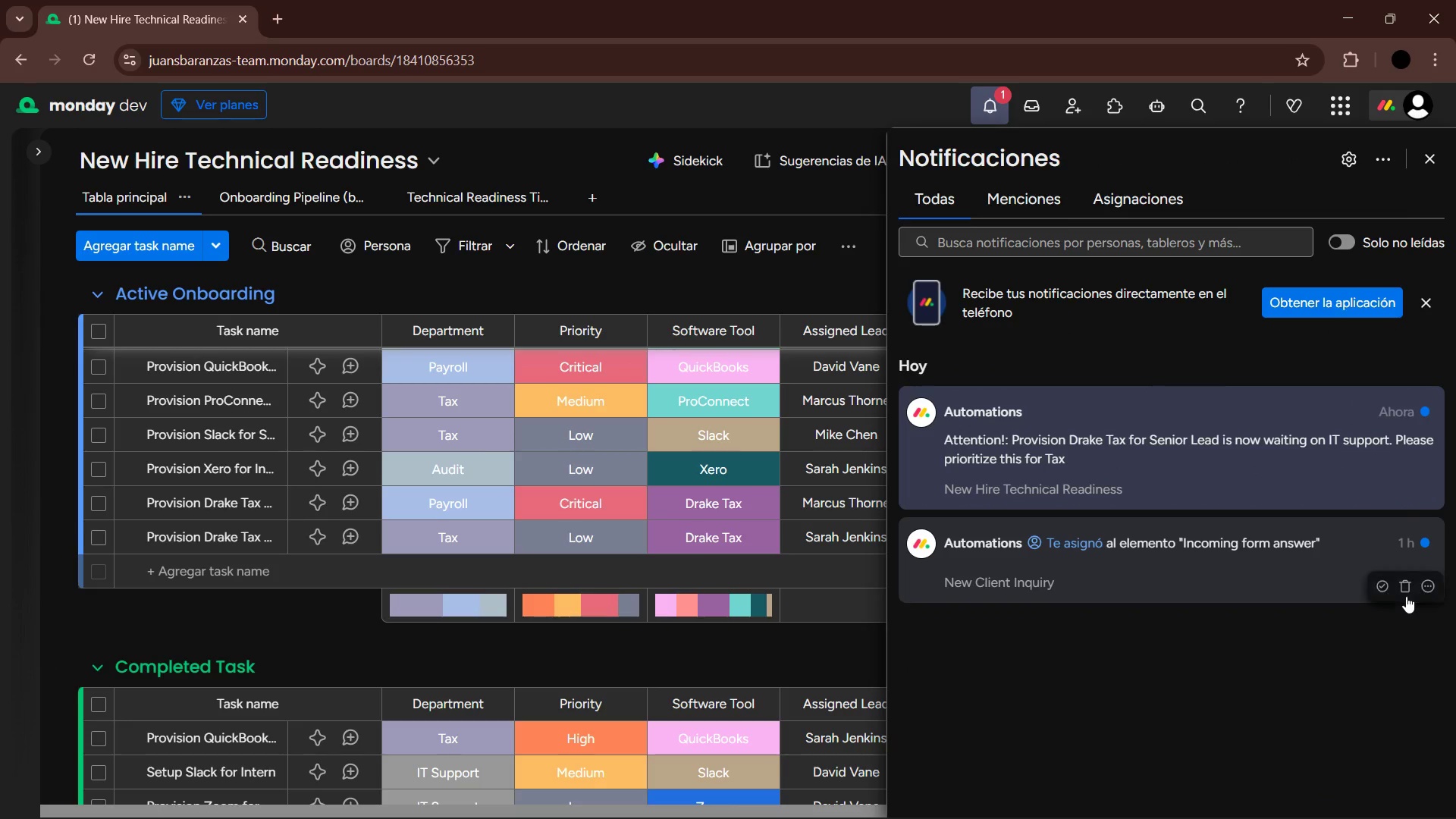 
left_click([1409, 593])
 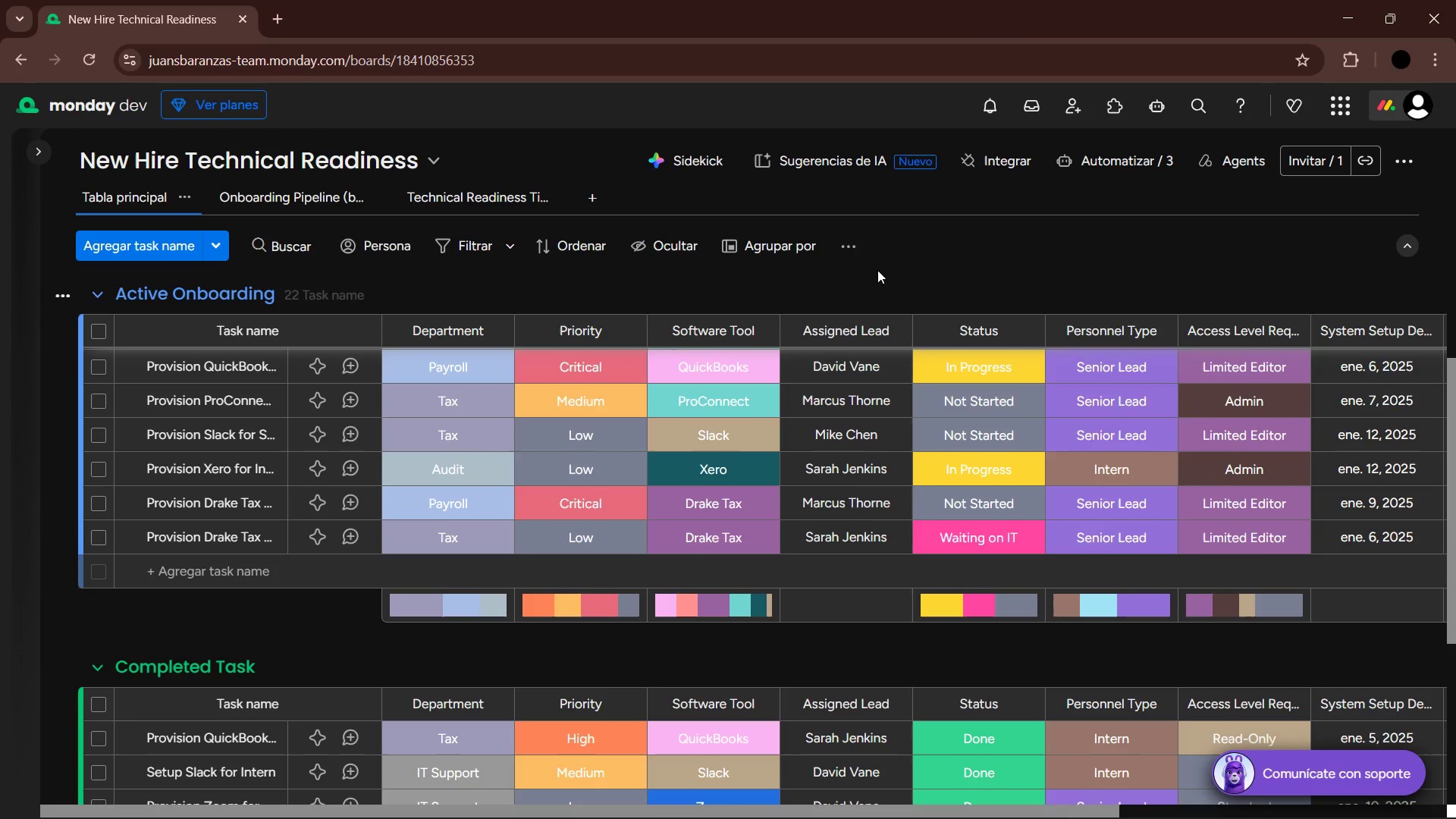 
left_click([1151, 155])
 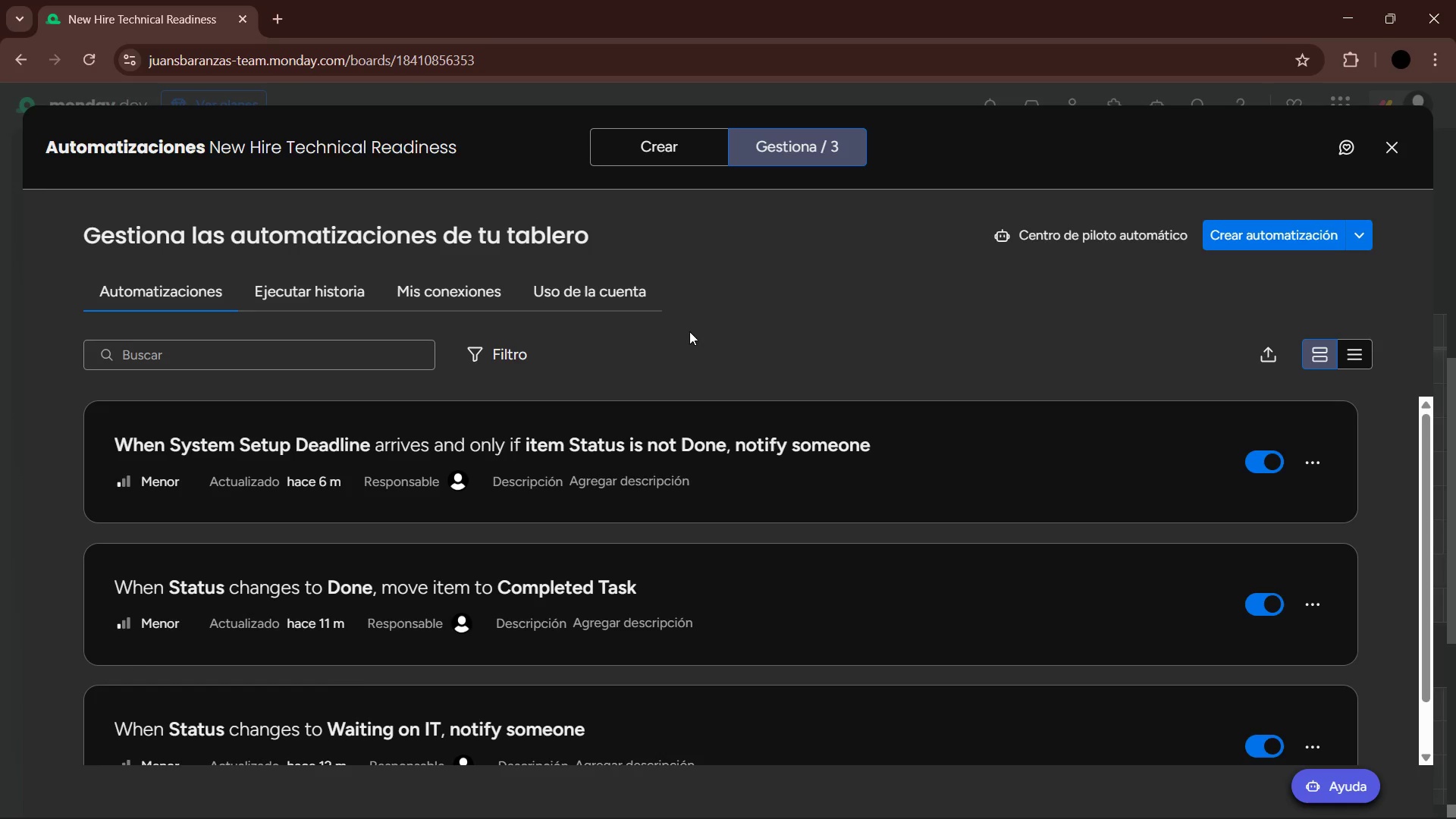 
scroll: coordinate [1043, 595], scroll_direction: down, amount: 8.0
 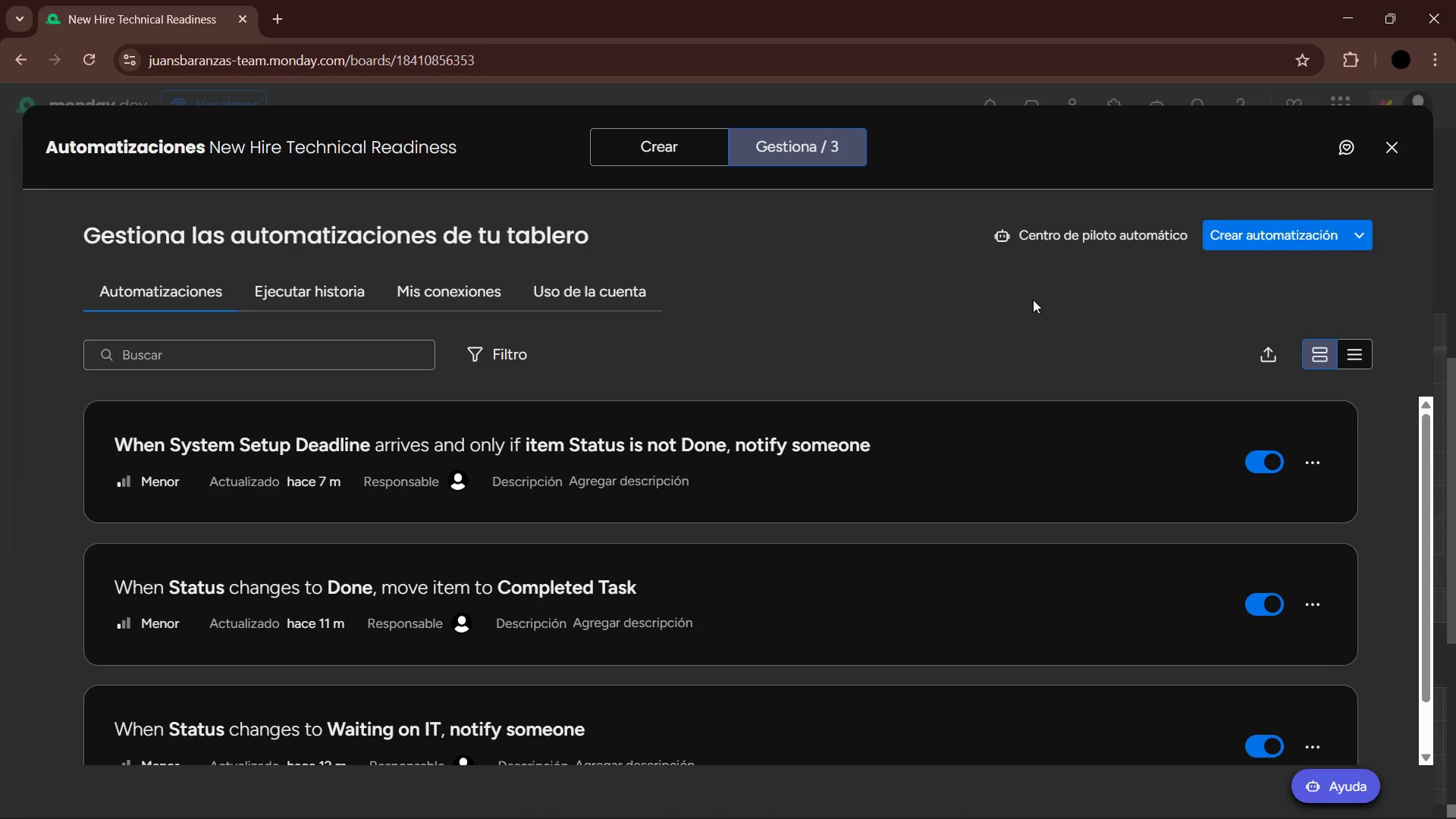 
key(PrintScreen)
 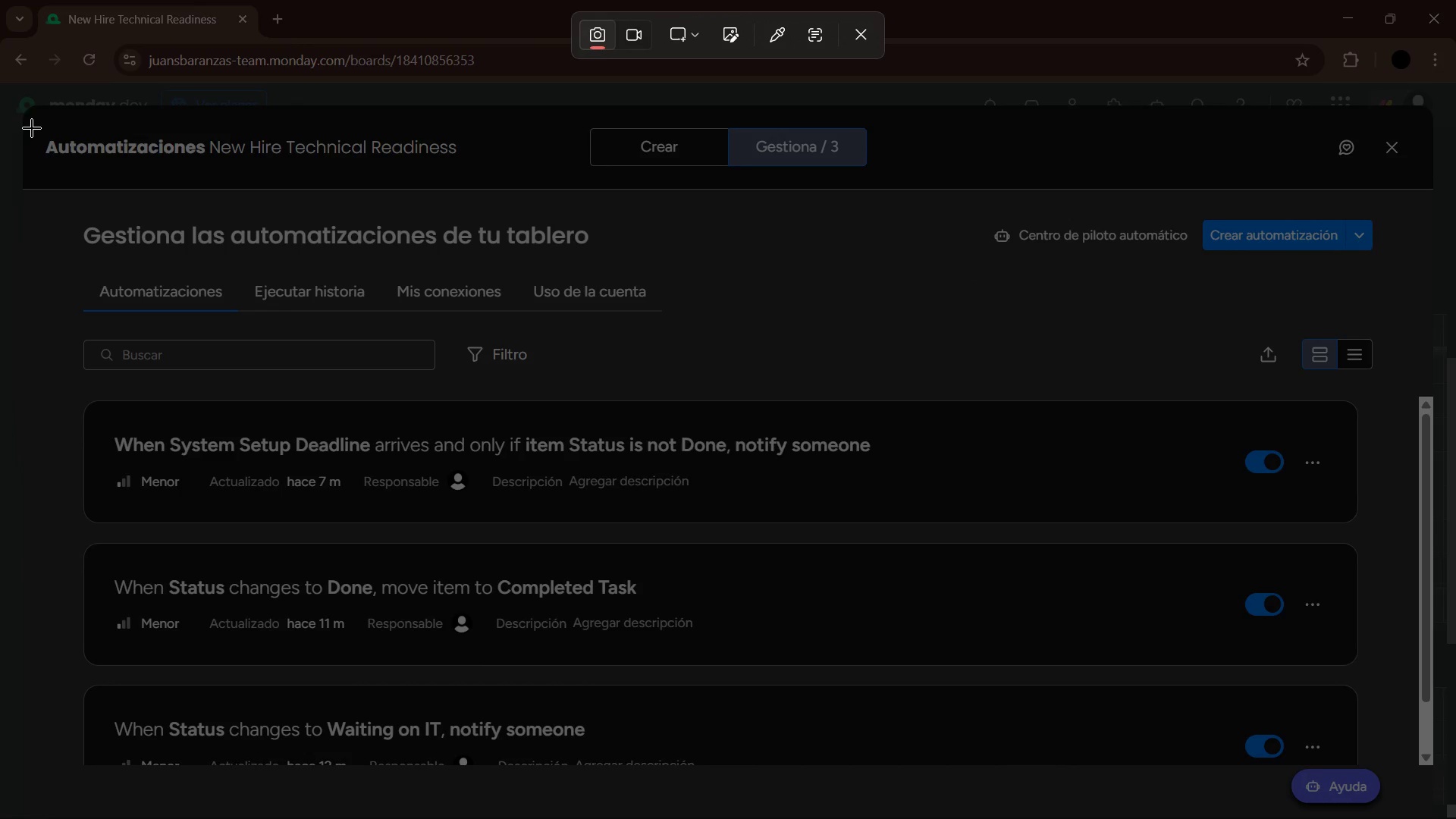 
left_click_drag(start_coordinate=[0, 102], to_coordinate=[1455, 818])
 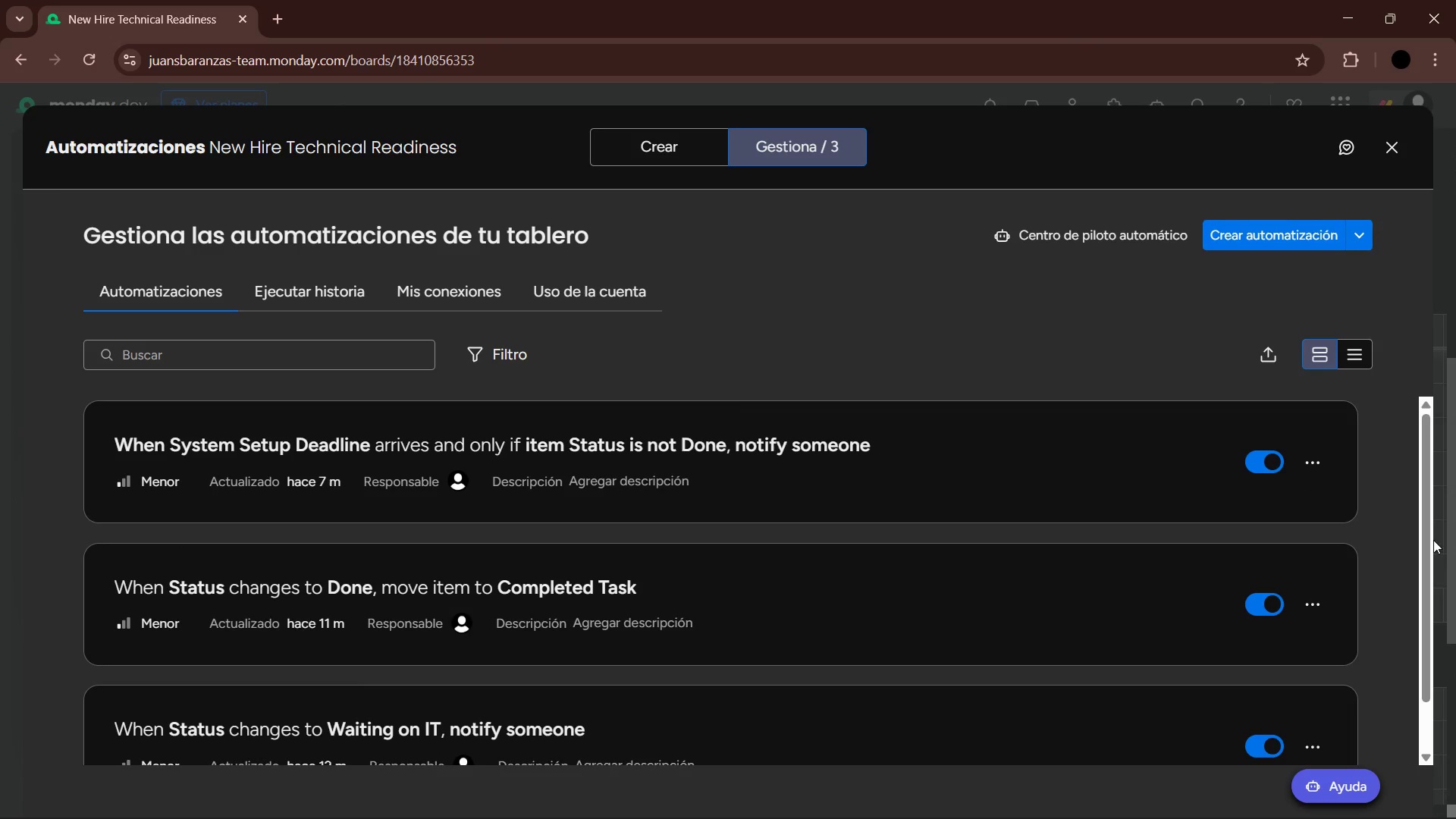 
left_click_drag(start_coordinate=[1419, 553], to_coordinate=[1423, 564])
 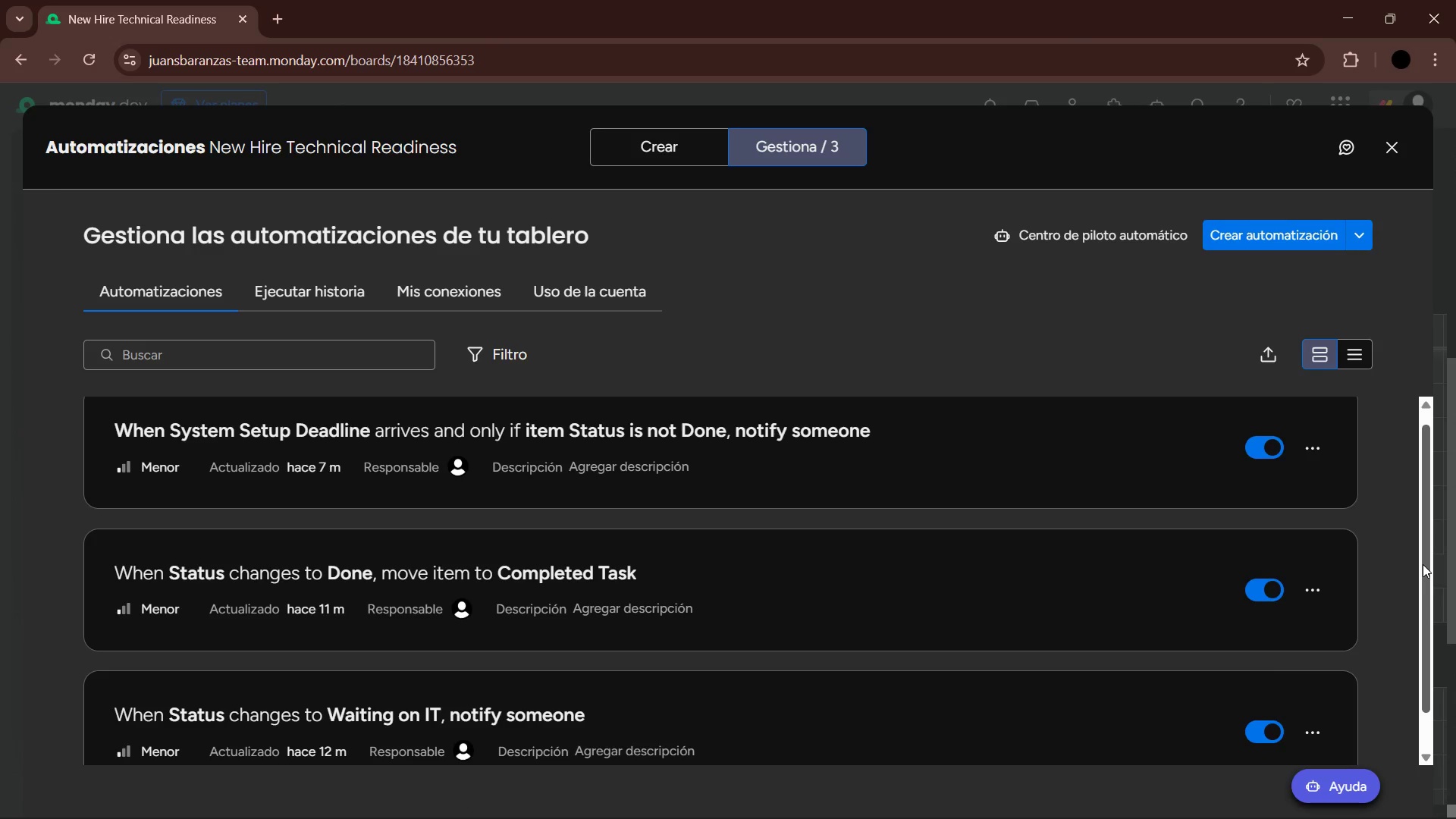 
left_click_drag(start_coordinate=[1423, 564], to_coordinate=[1420, 671])
 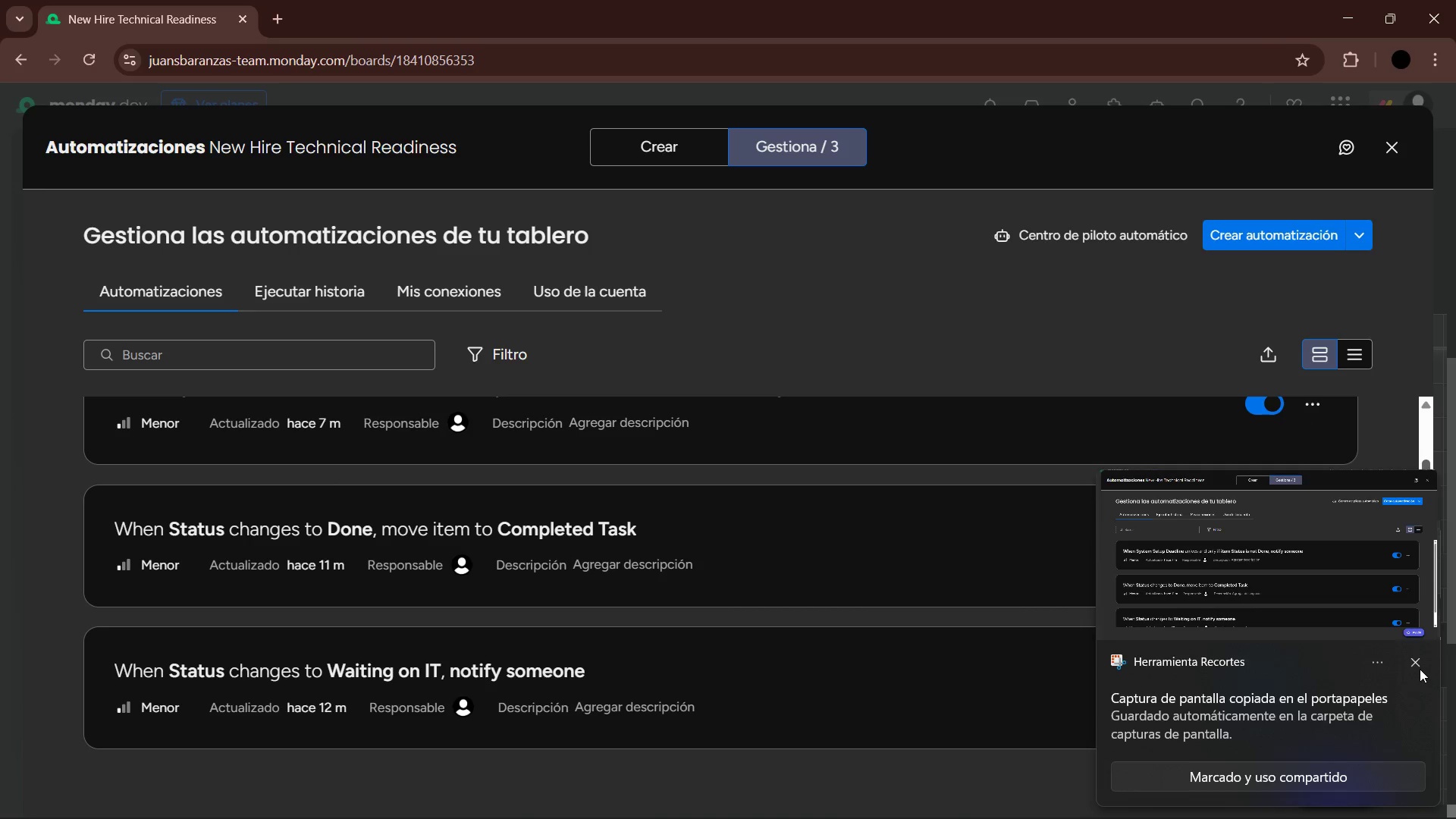 
left_click([1418, 664])
 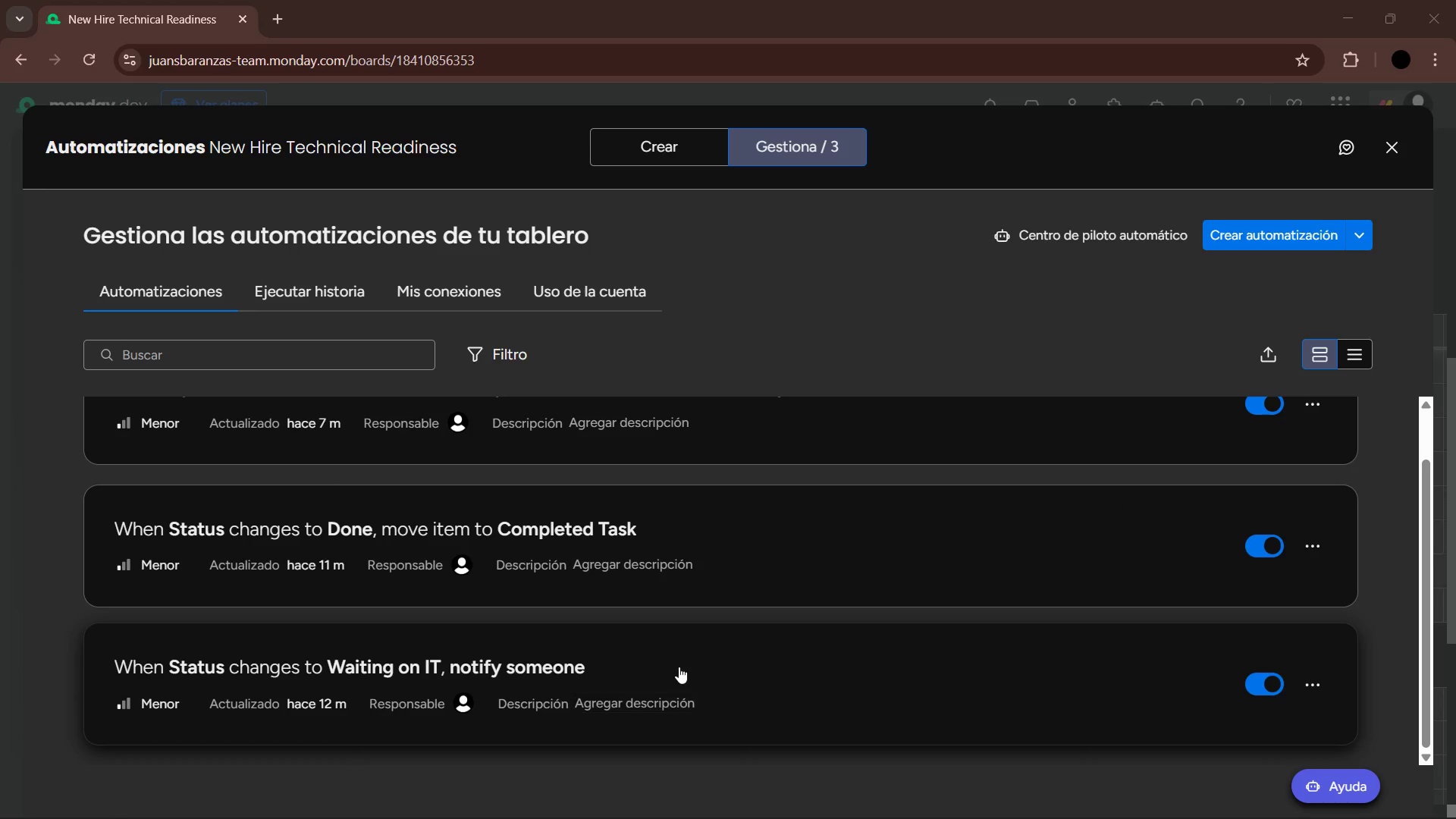 
left_click_drag(start_coordinate=[679, 667], to_coordinate=[638, 665])
 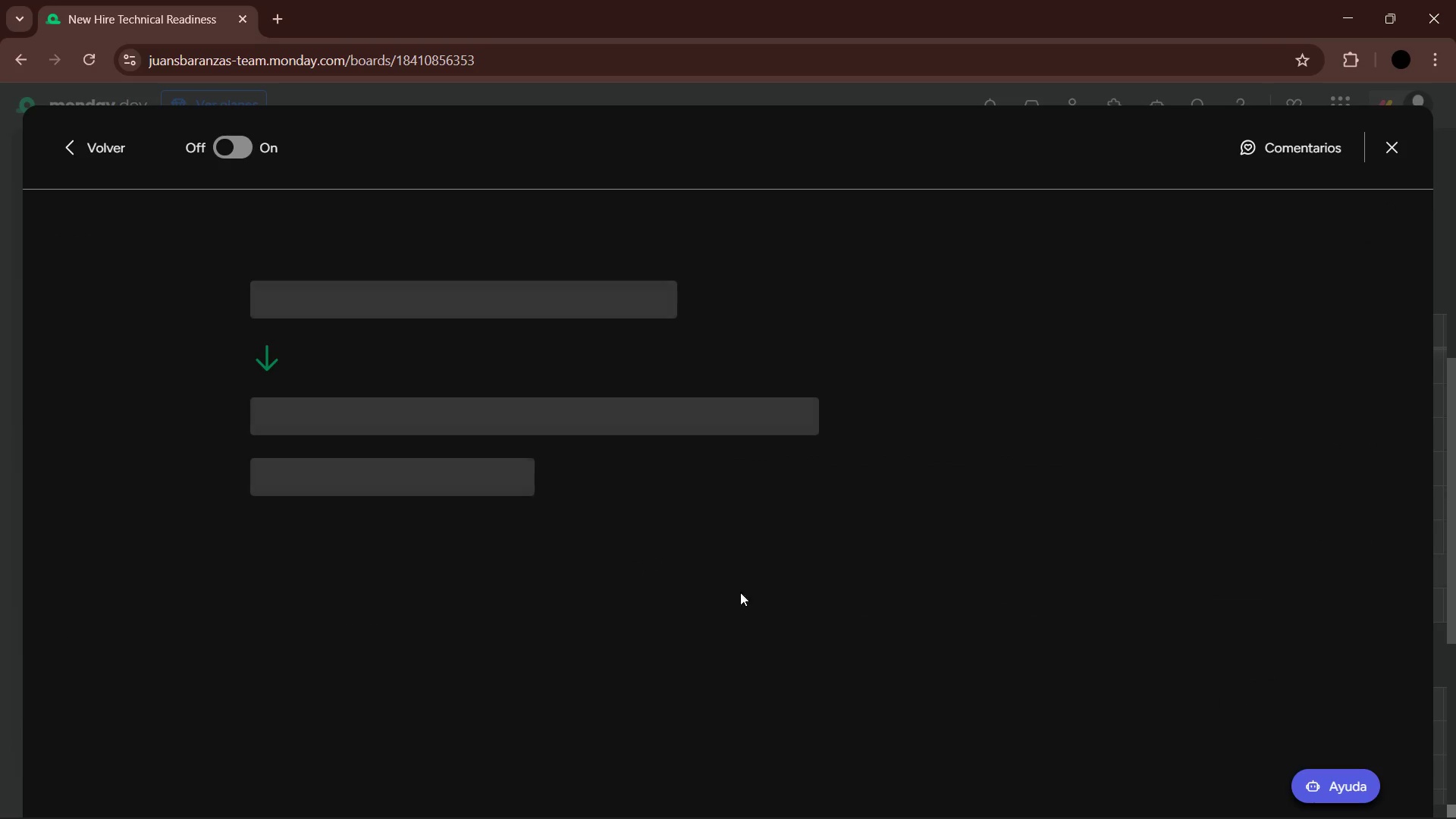 
left_click([638, 665])
 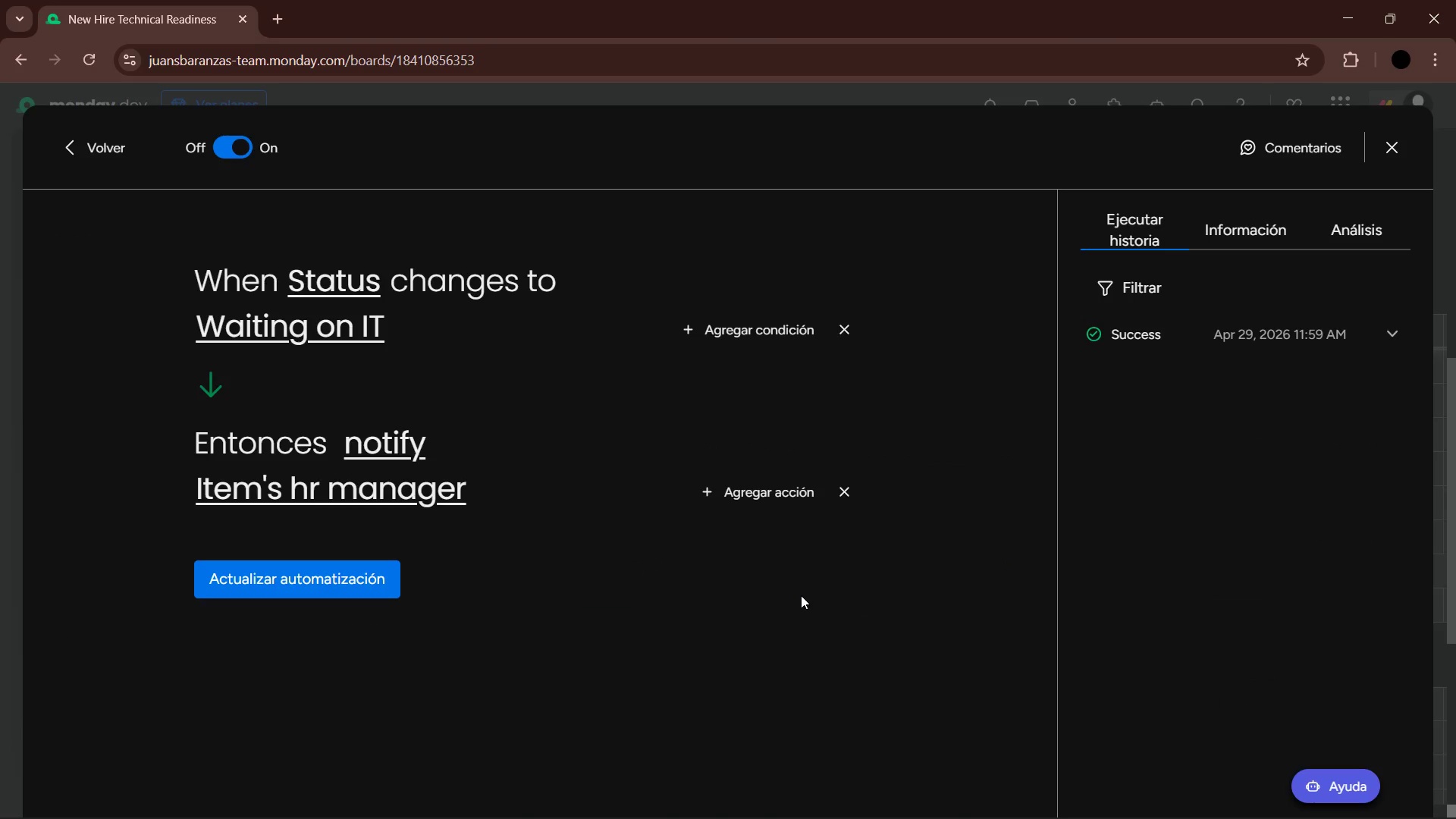 
left_click([378, 443])
 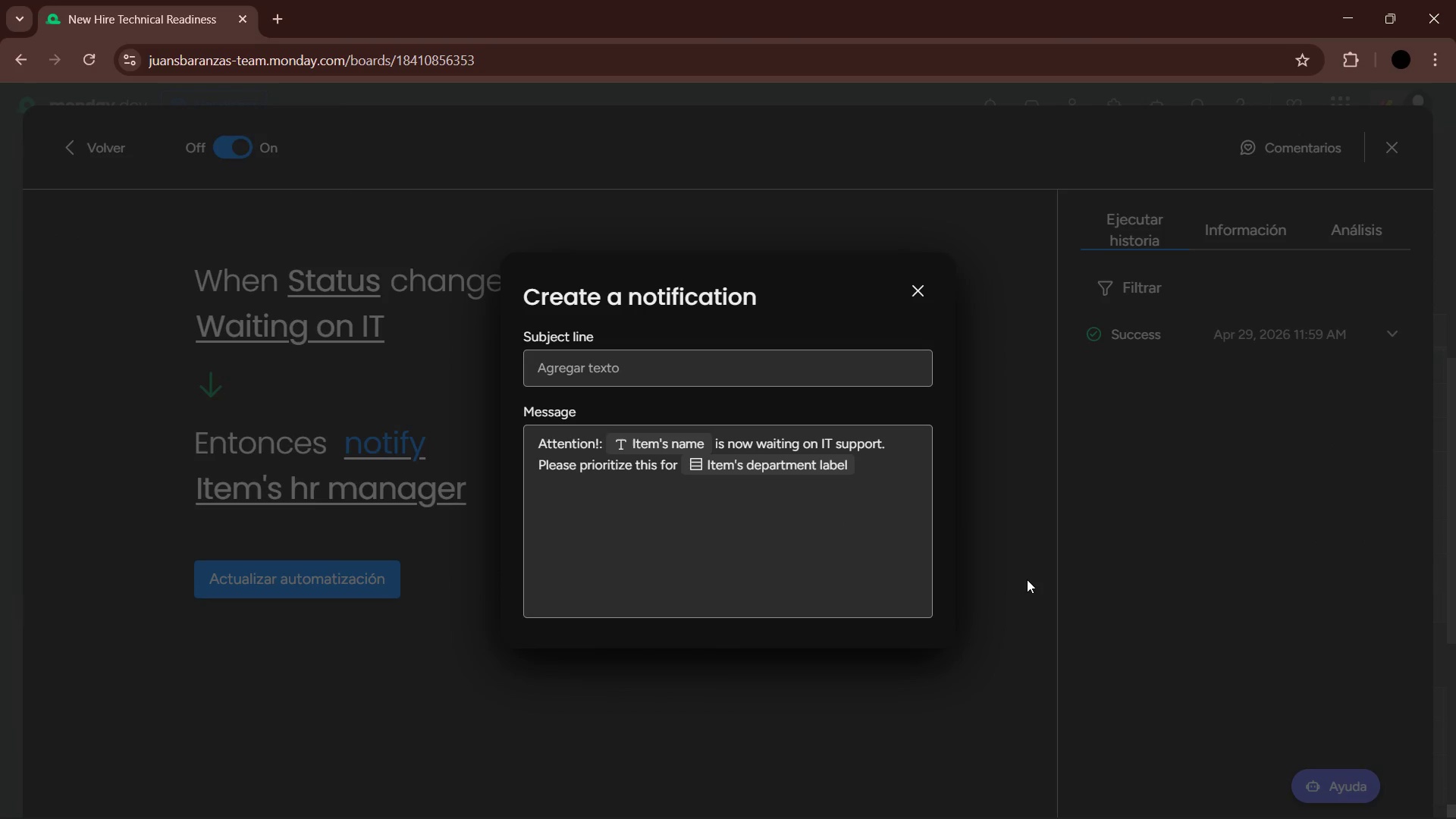 
key(PrintScreen)
 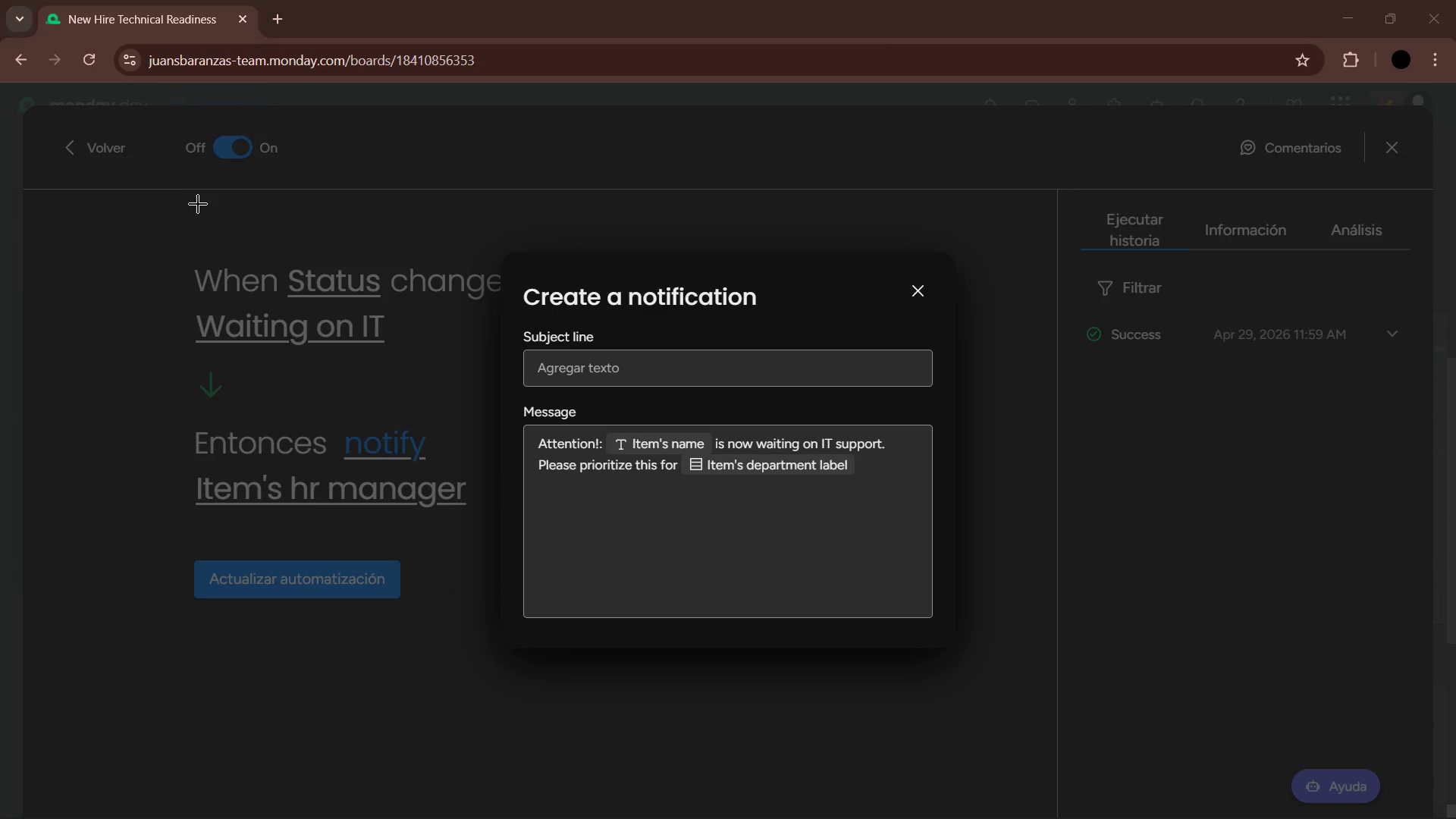 
left_click_drag(start_coordinate=[173, 221], to_coordinate=[978, 640])
 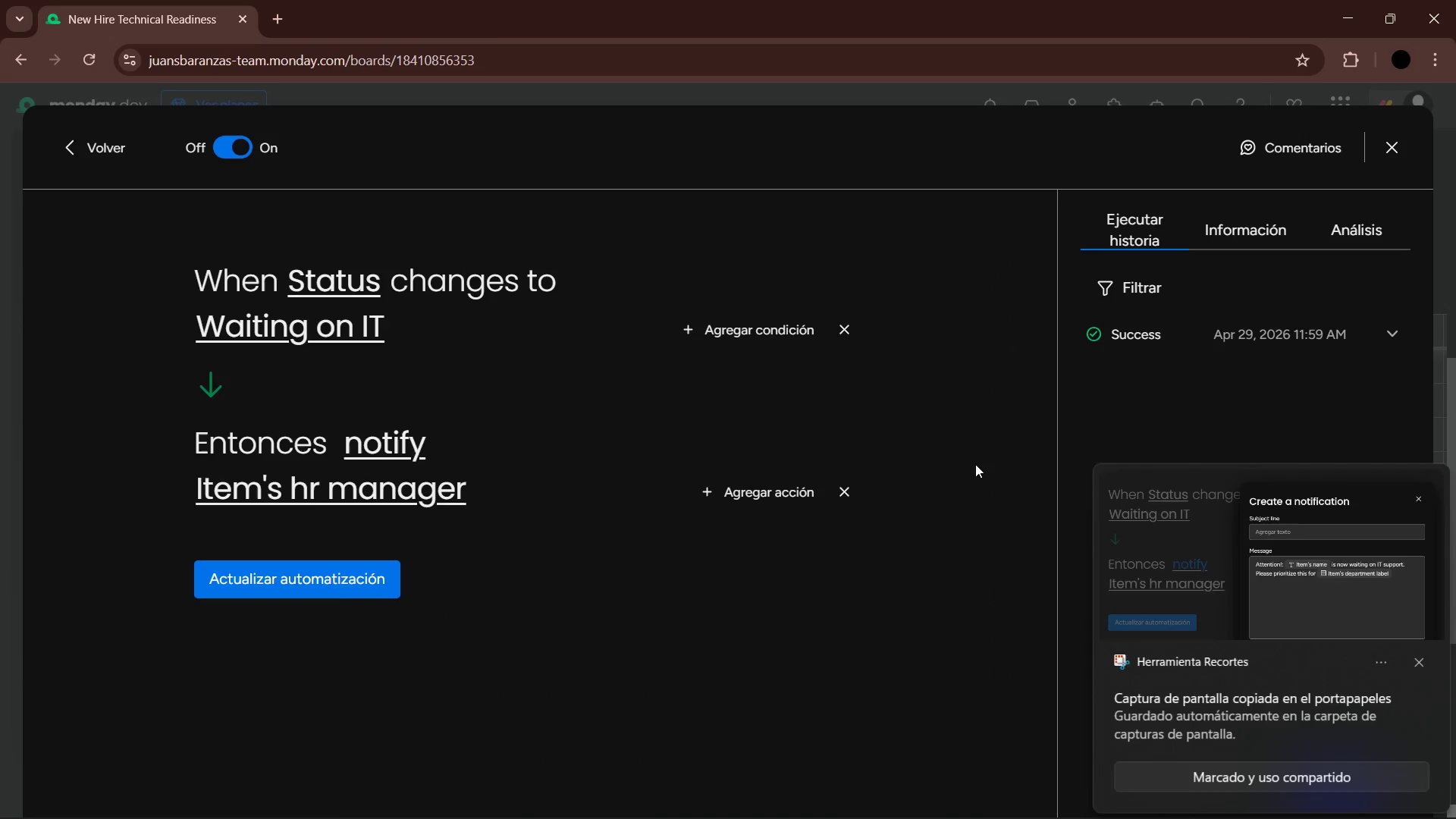 
key(PrintScreen)
 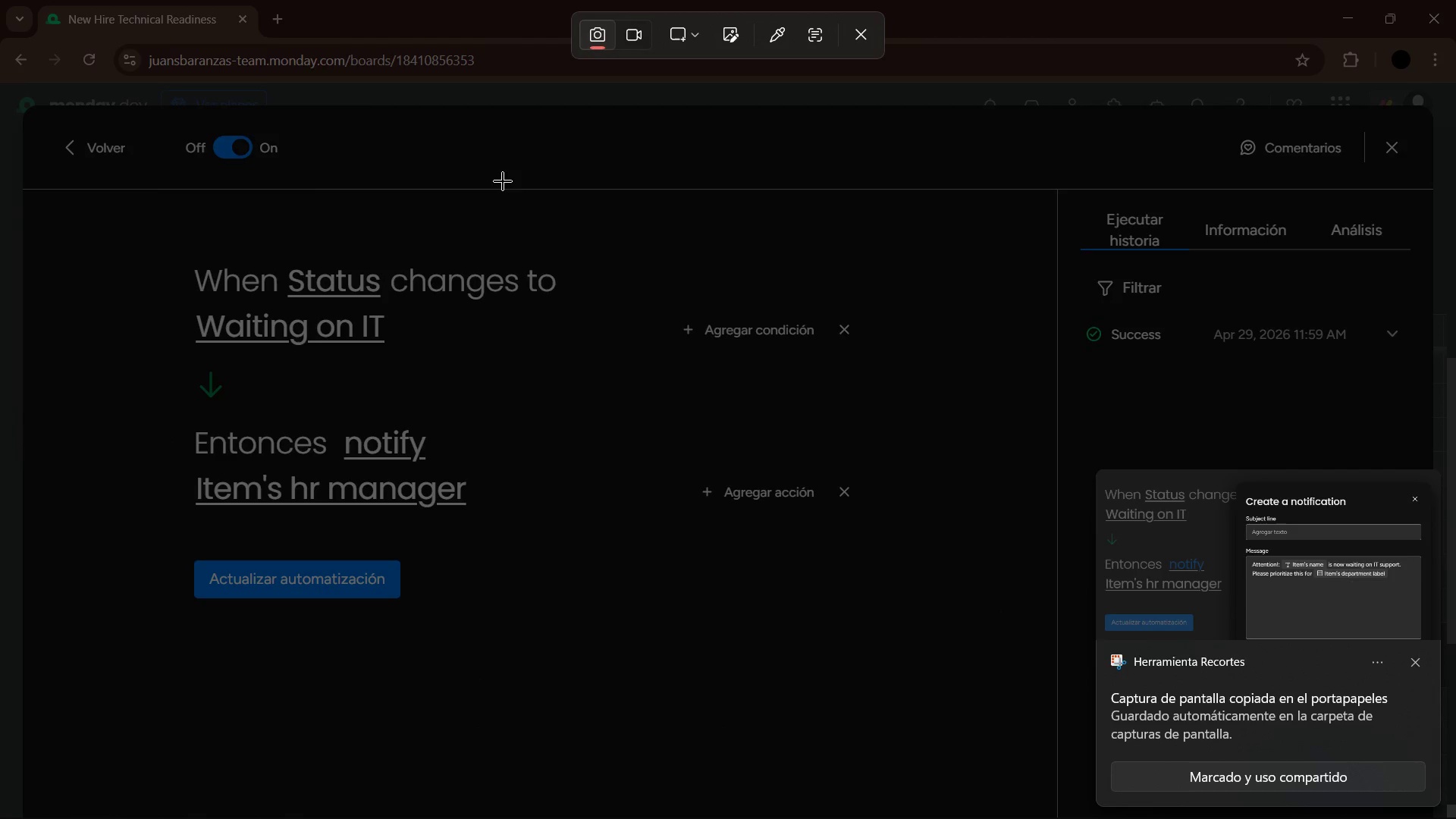 
left_click_drag(start_coordinate=[190, 236], to_coordinate=[1431, 495])
 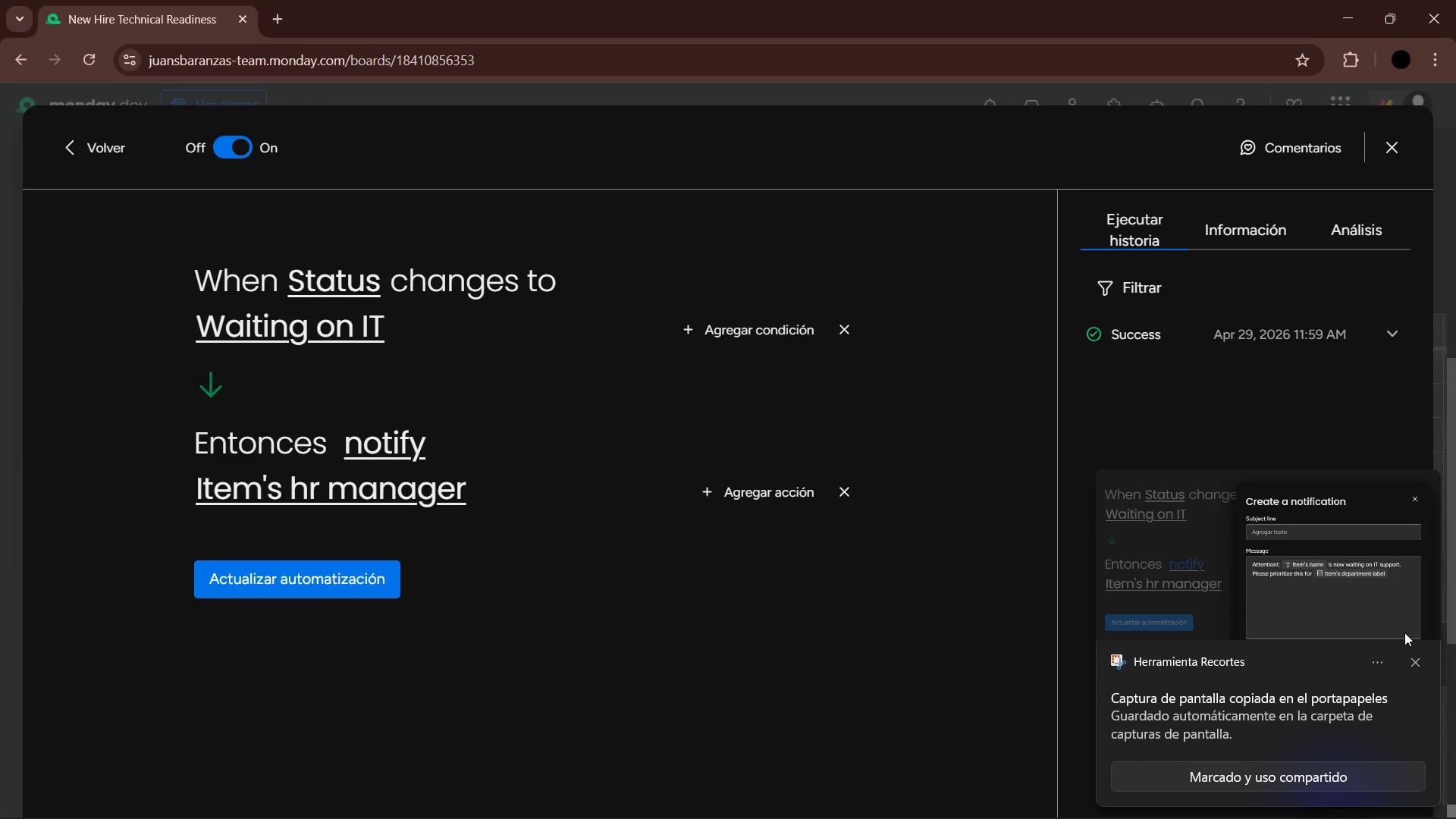 
mouse_move([1397, 656])
 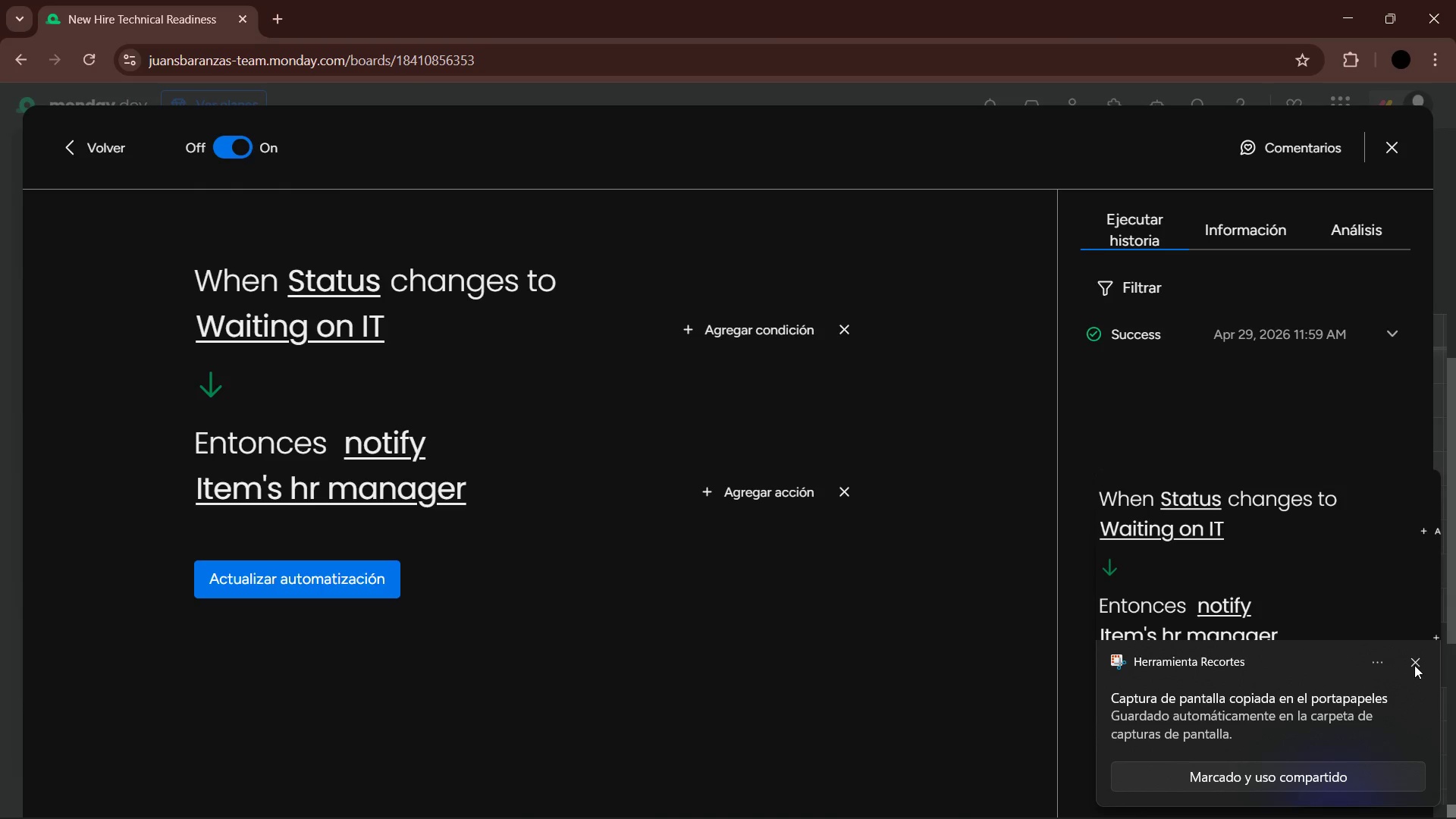 
left_click([1415, 664])
 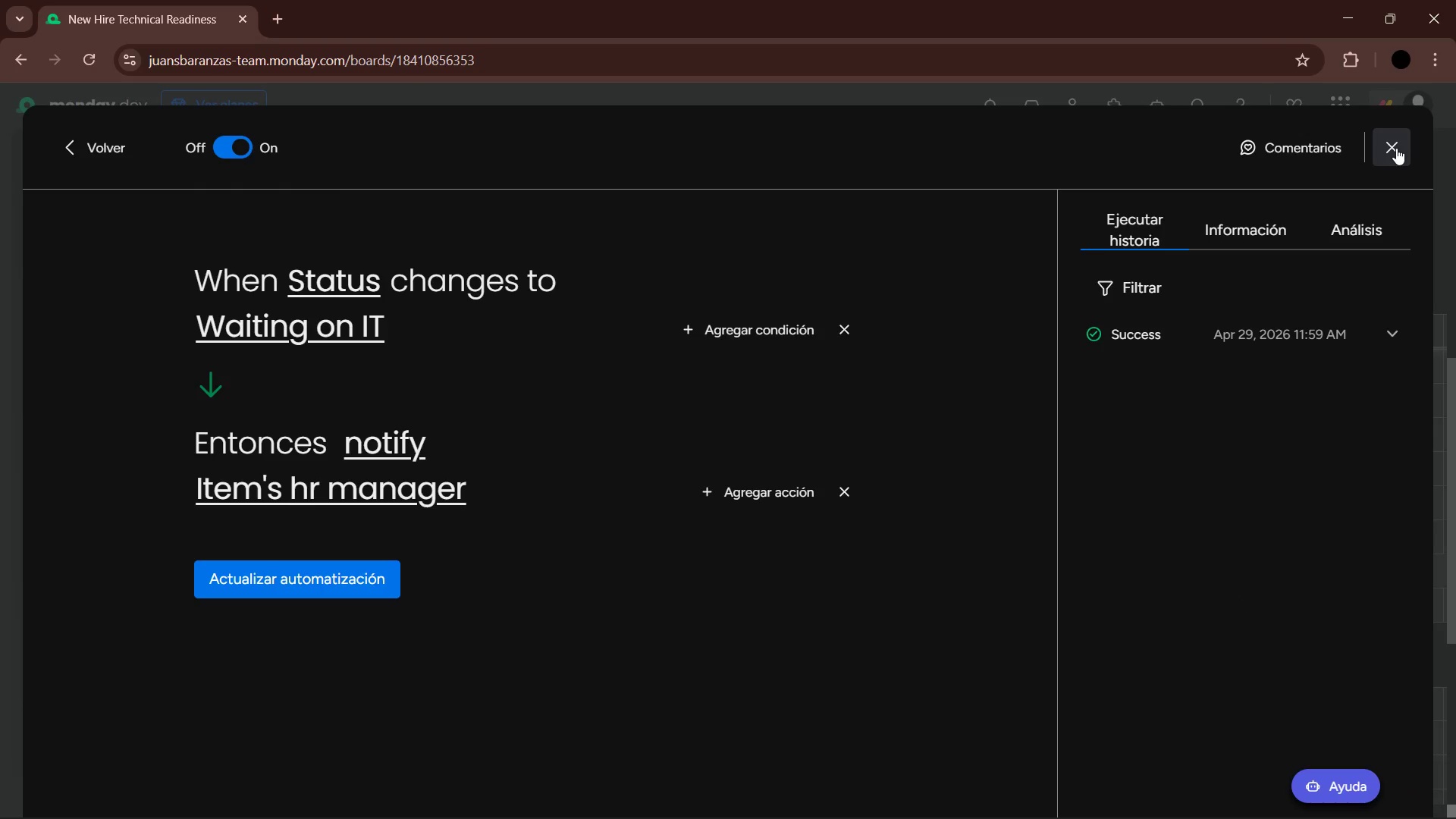 
left_click([1398, 147])
 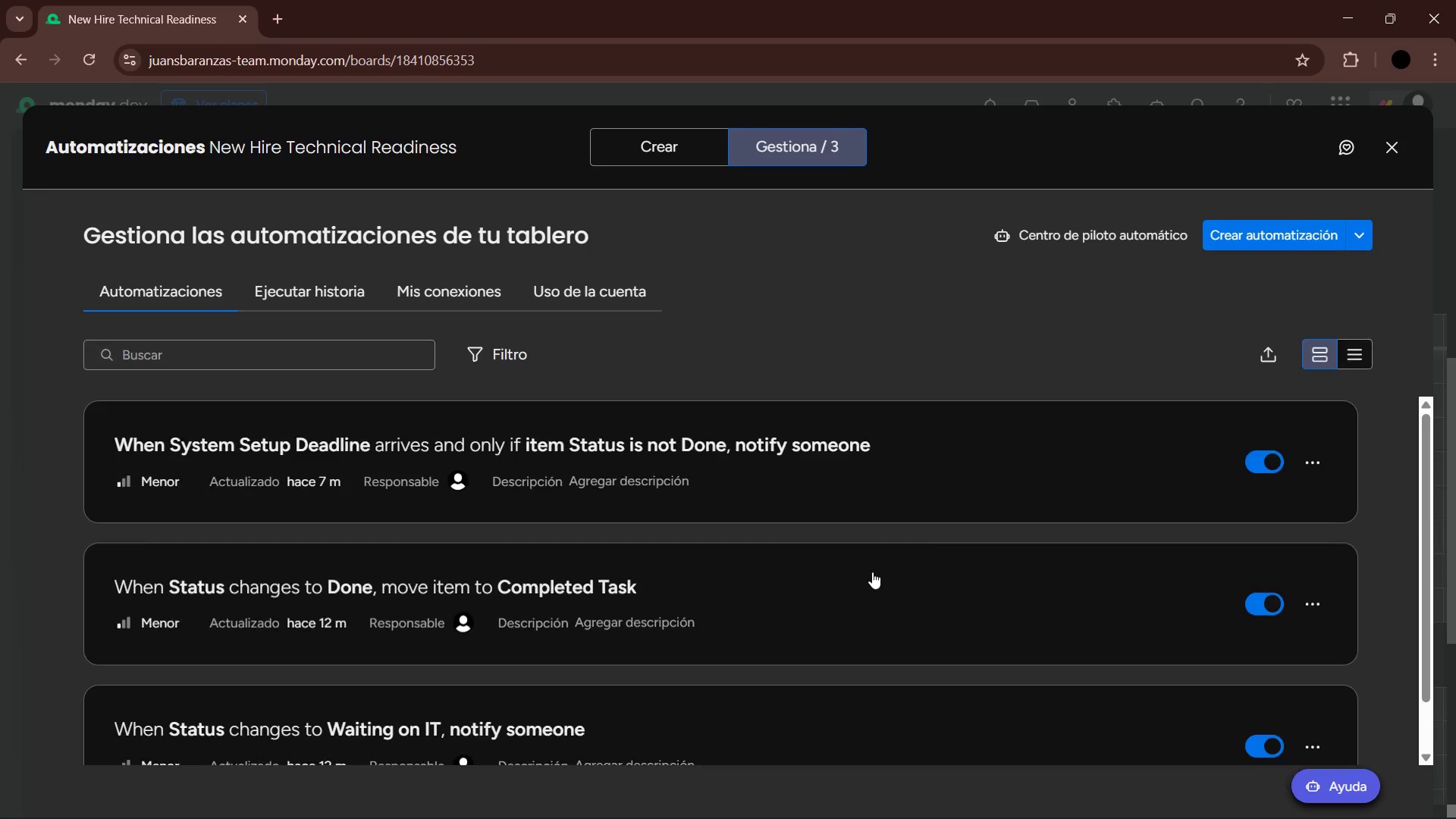 
scroll: coordinate [694, 604], scroll_direction: down, amount: 4.0
 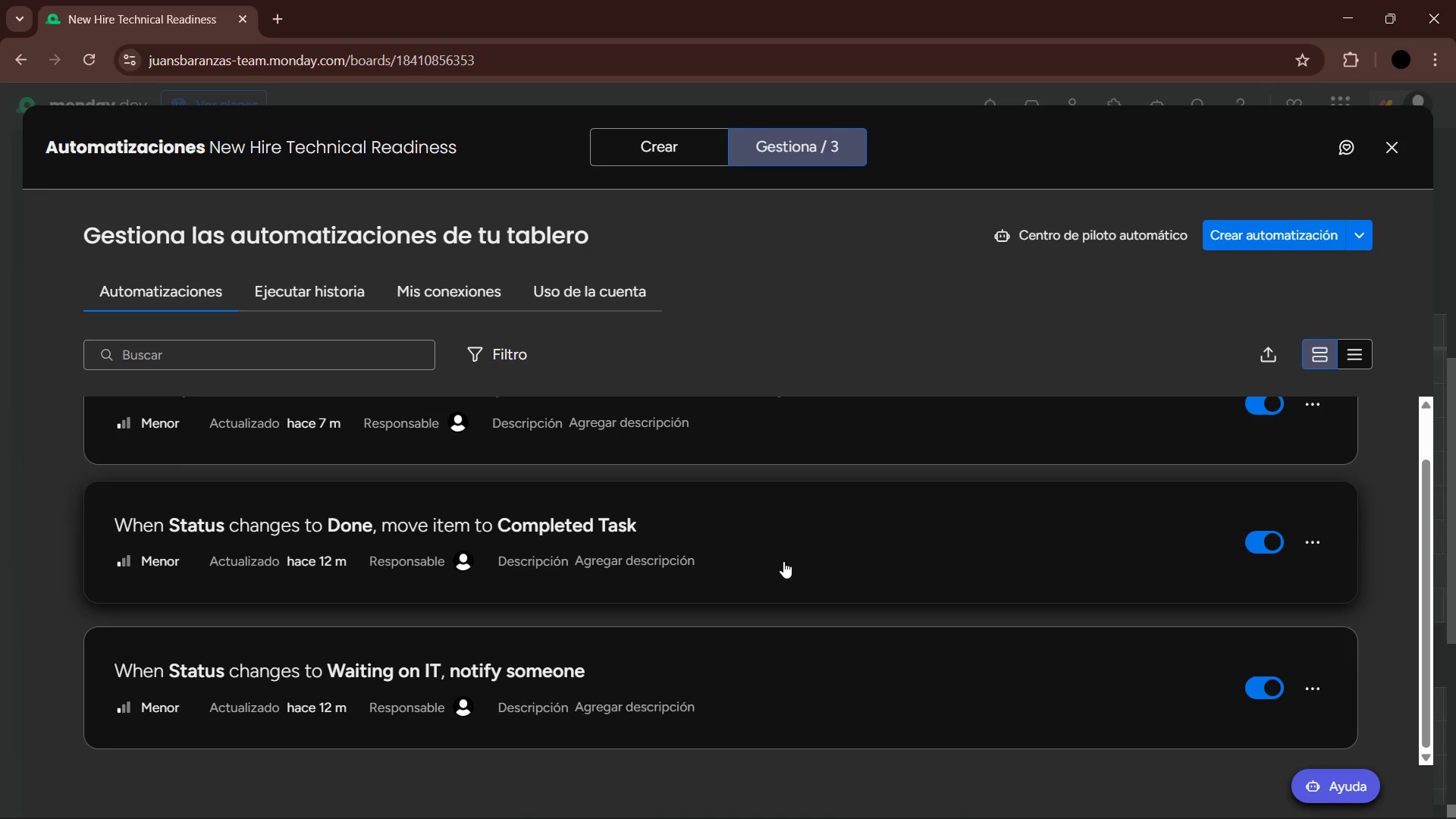 
left_click([783, 561])
 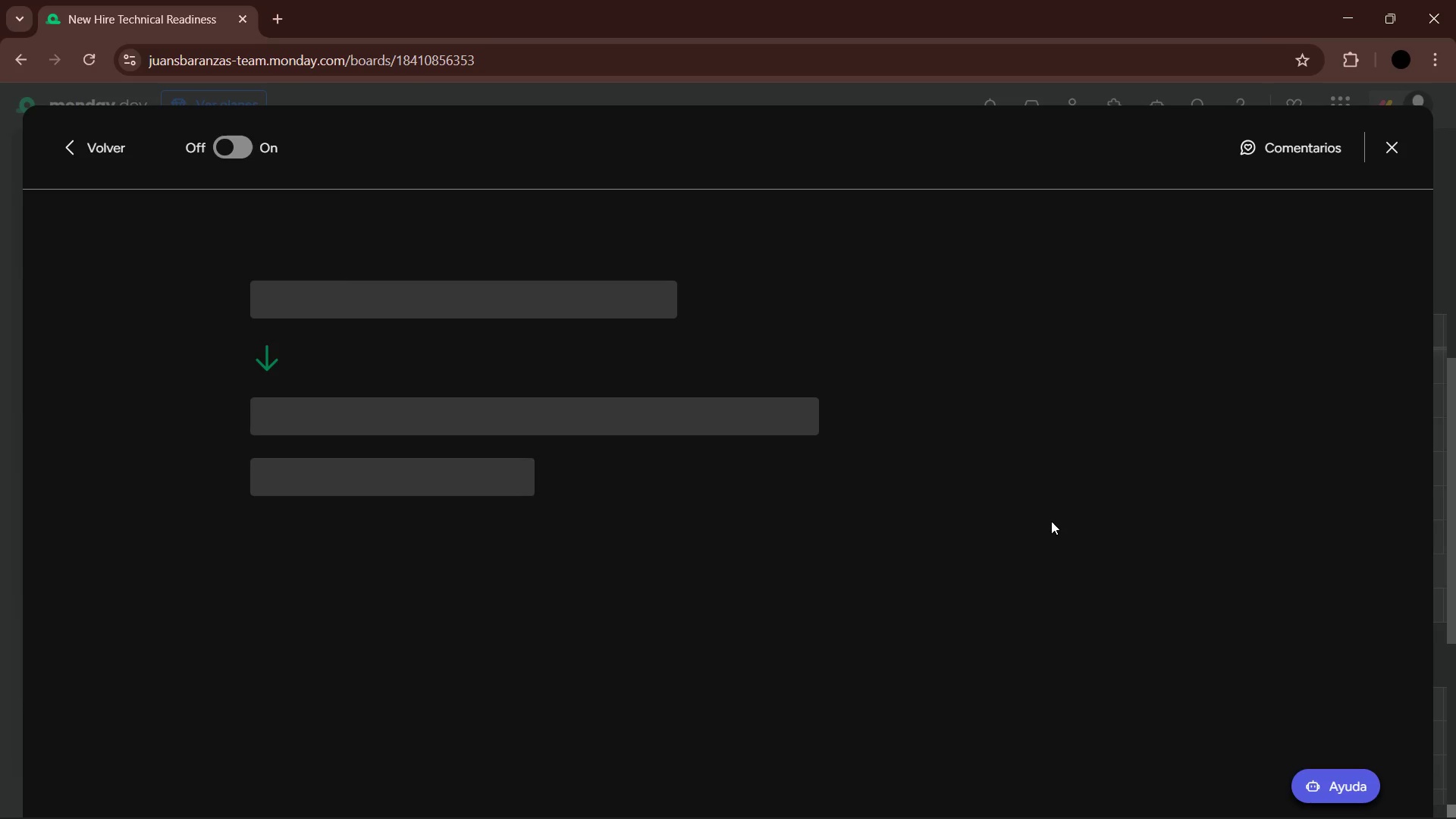 
key(PrintScreen)
 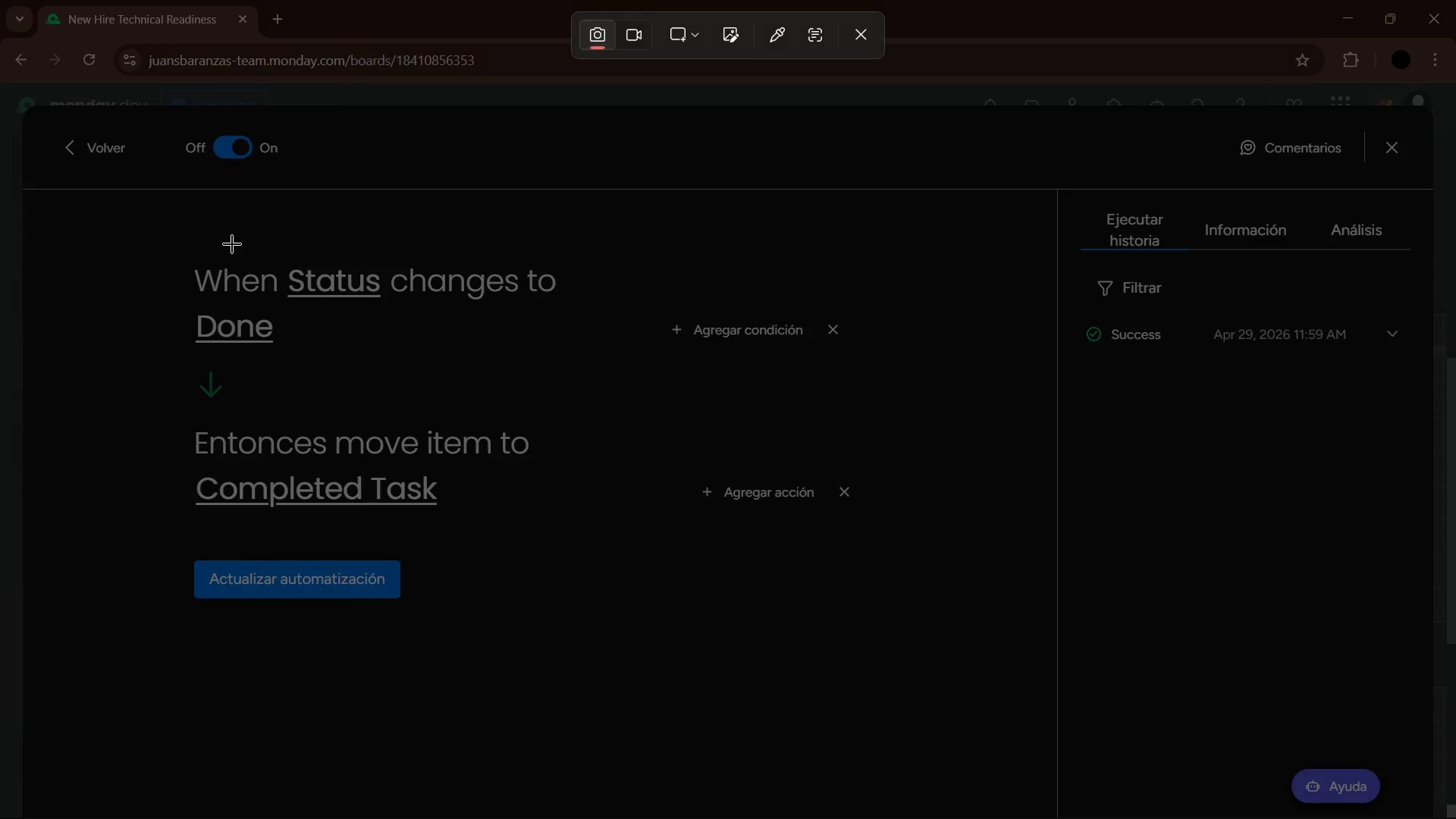 
left_click_drag(start_coordinate=[182, 243], to_coordinate=[1432, 521])
 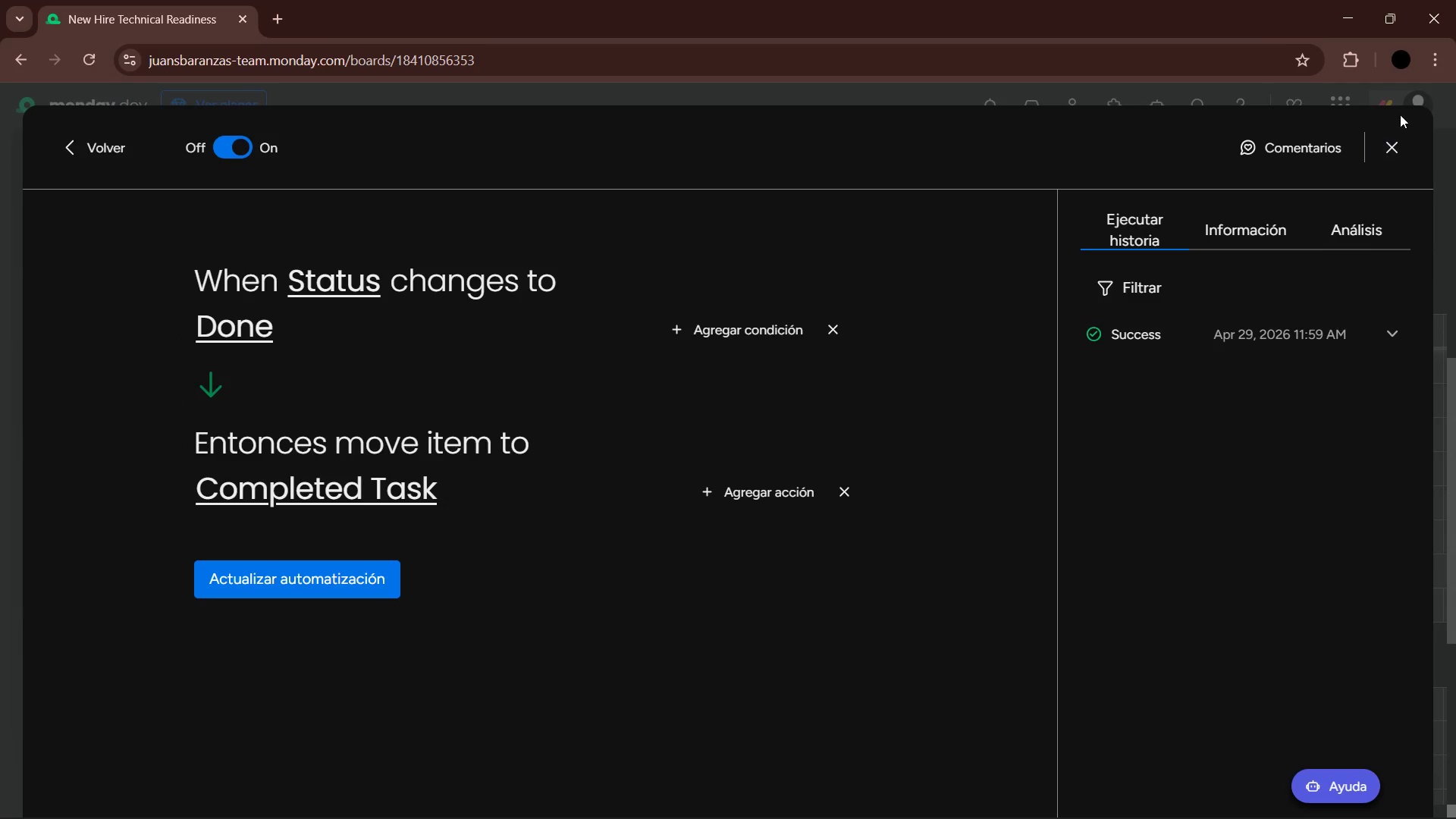 
left_click([1398, 146])
 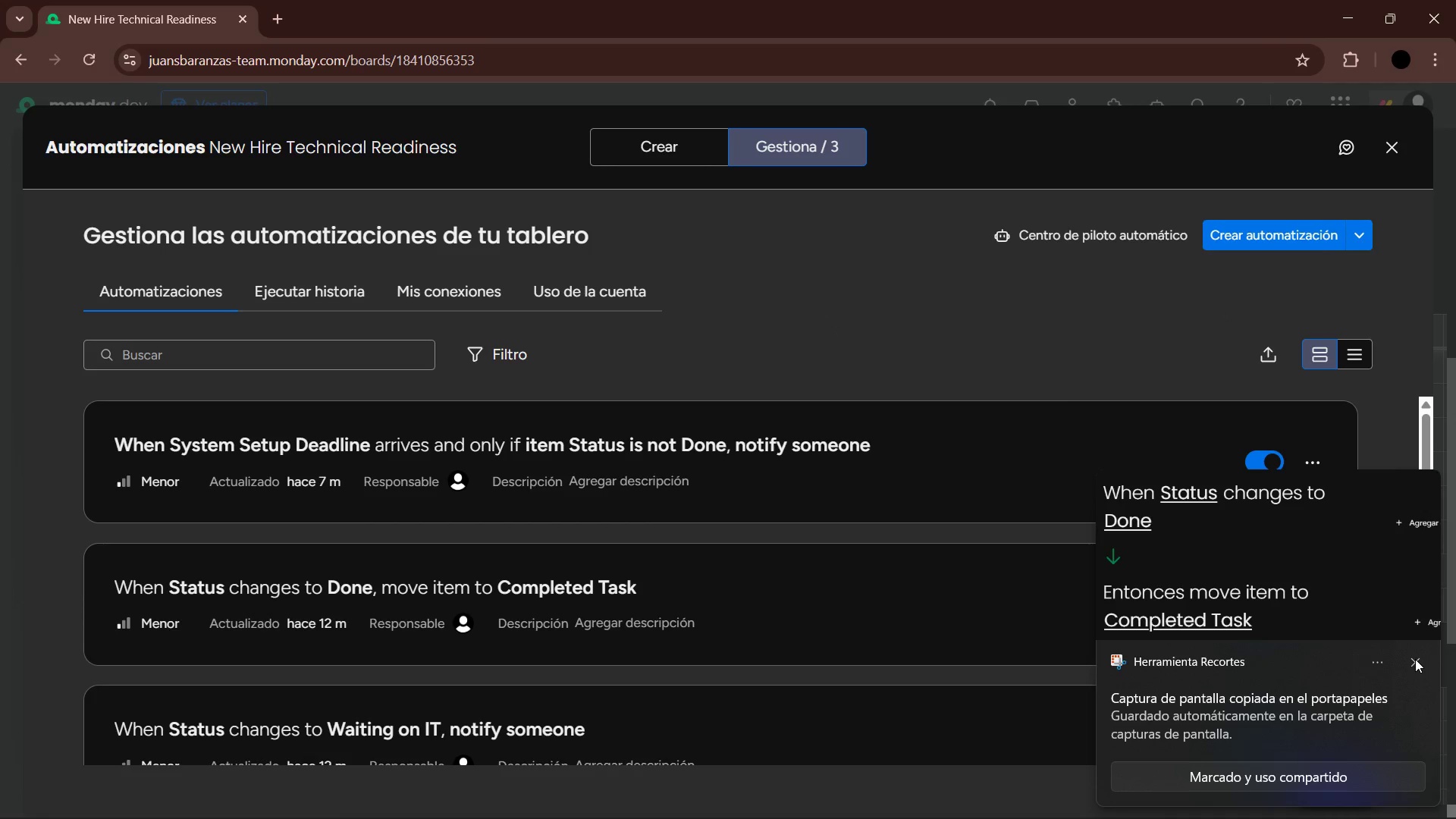 
left_click([912, 475])
 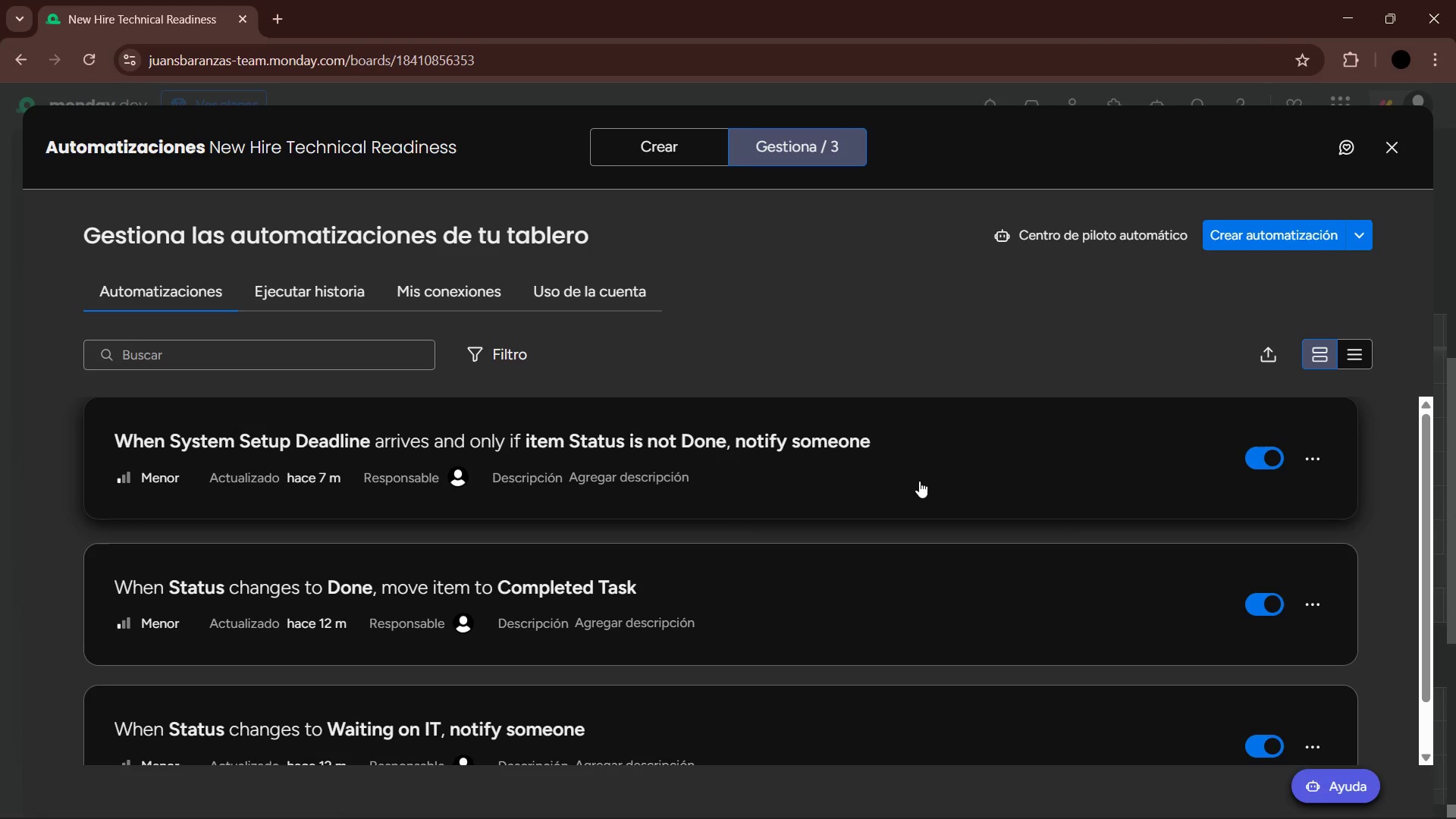 
left_click([919, 481])
 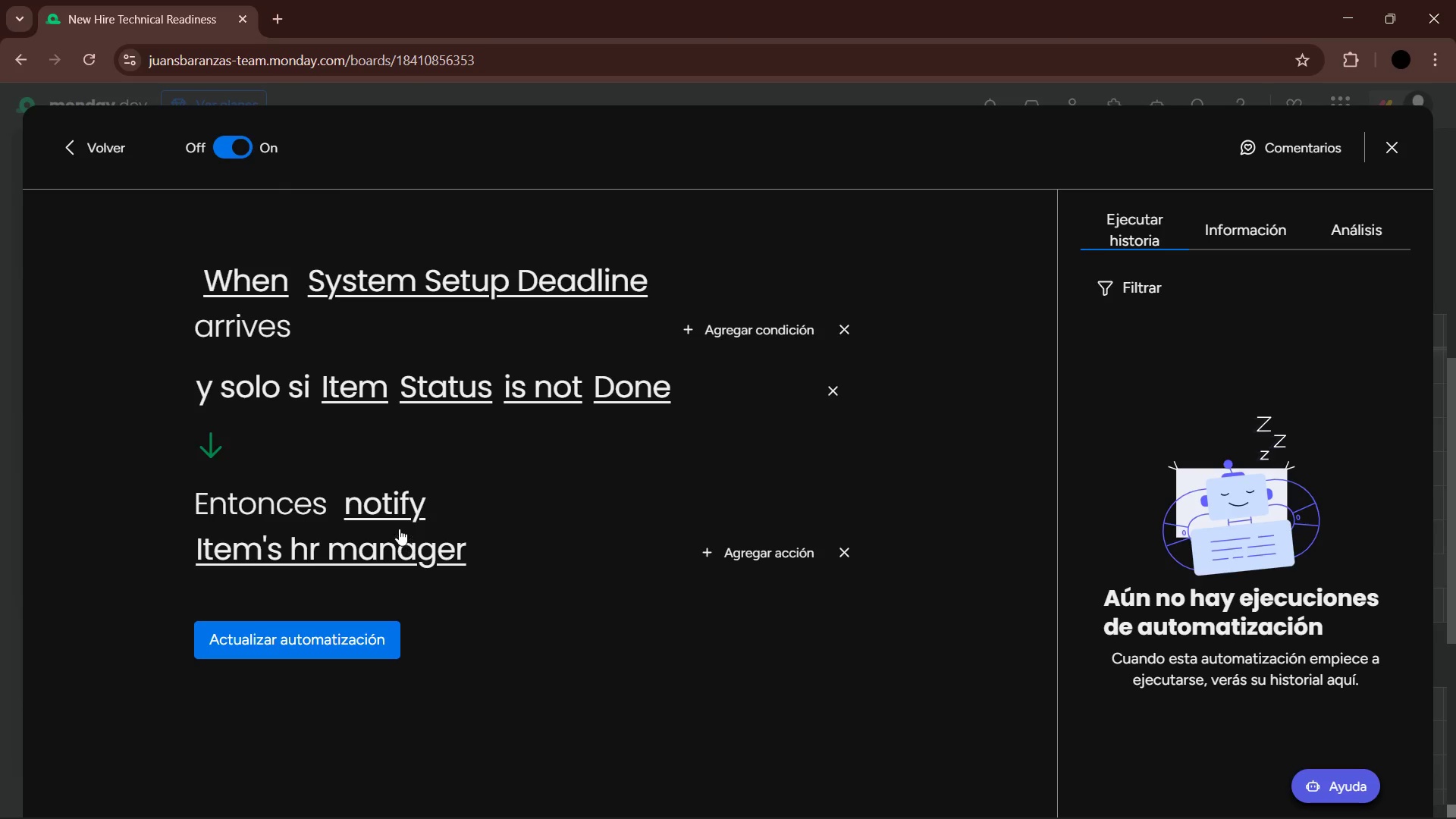 
left_click([388, 509])
 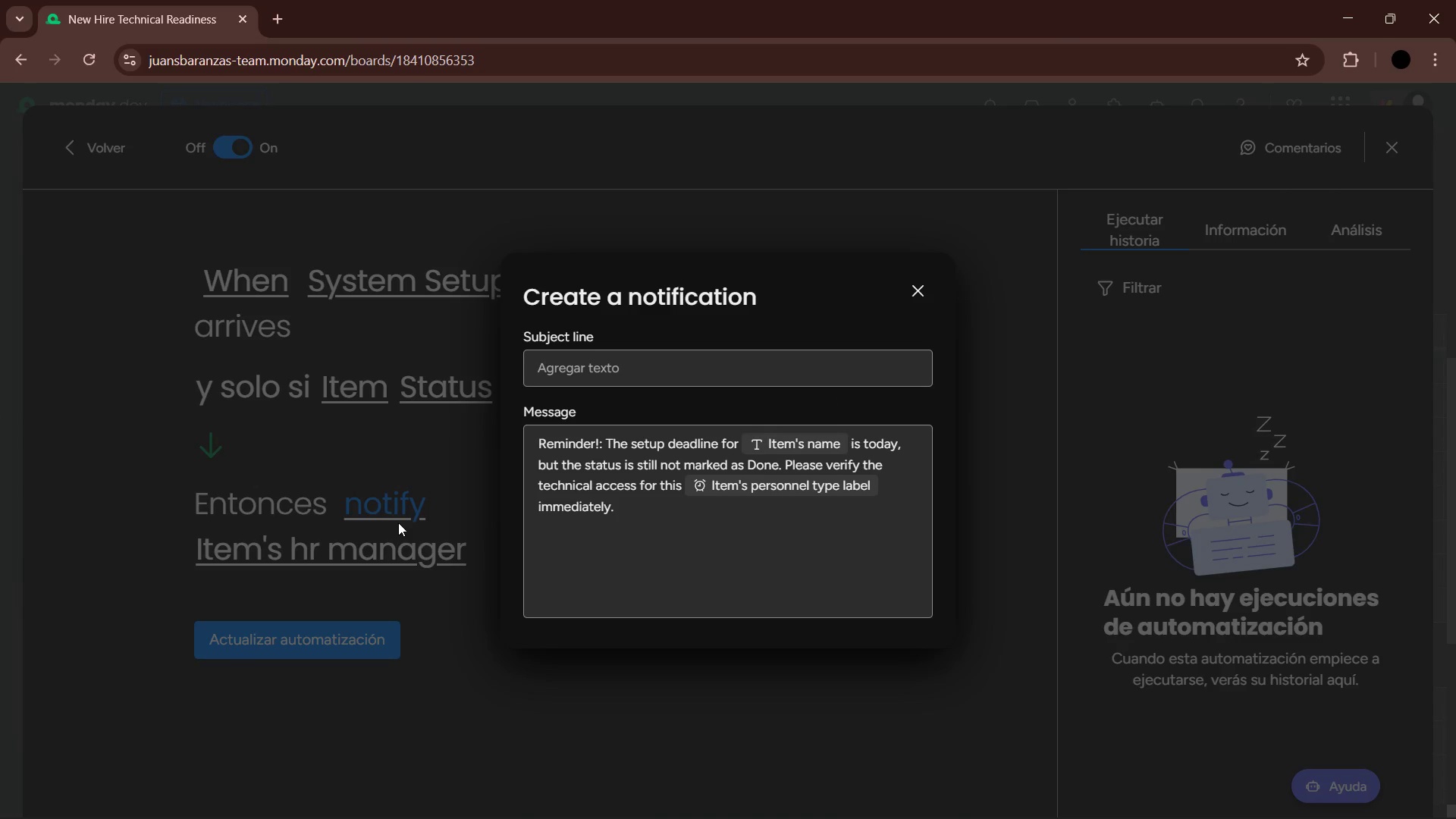 
key(PrintScreen)
 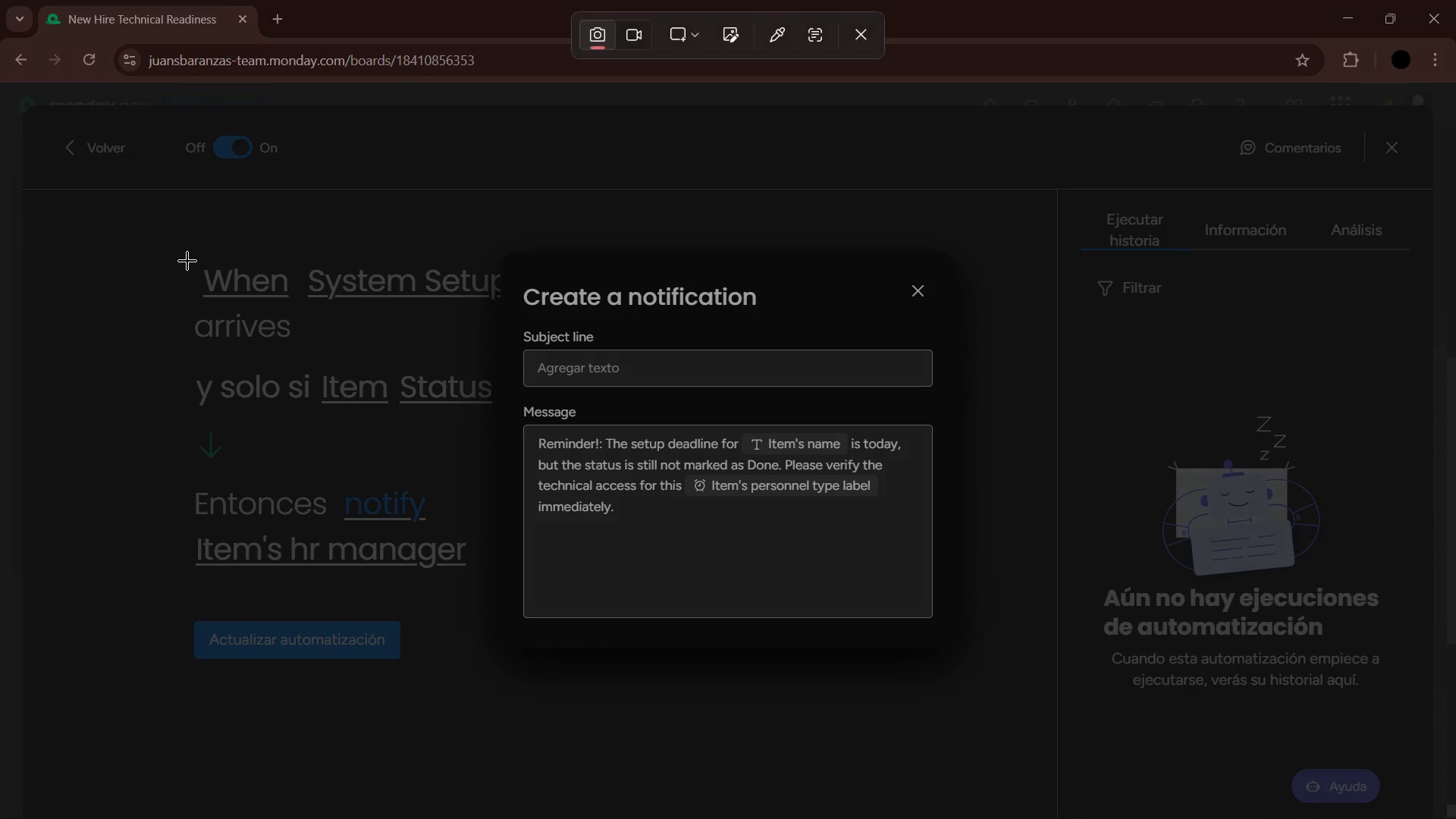 
left_click_drag(start_coordinate=[174, 240], to_coordinate=[994, 714])
 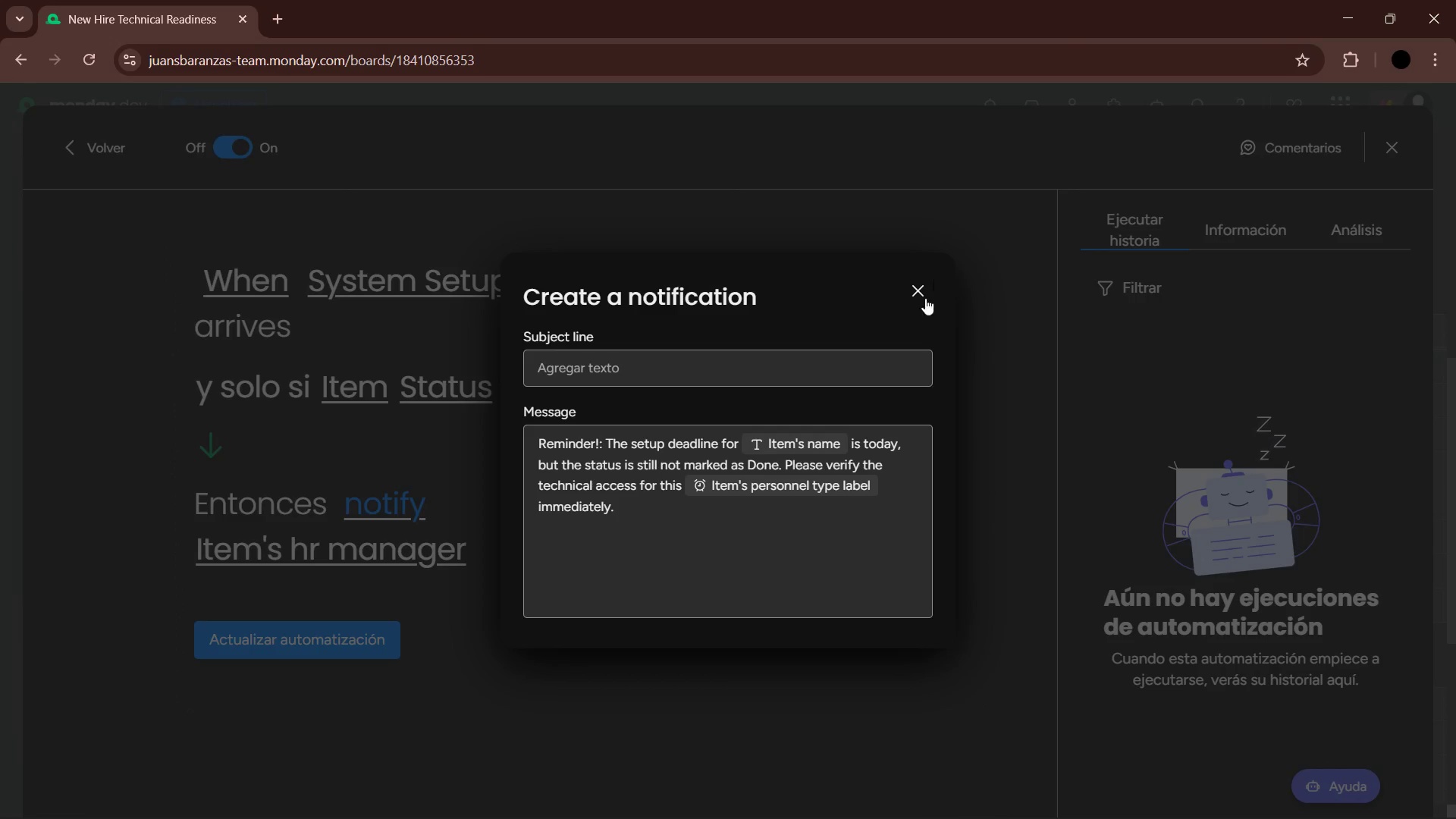 
left_click([924, 300])
 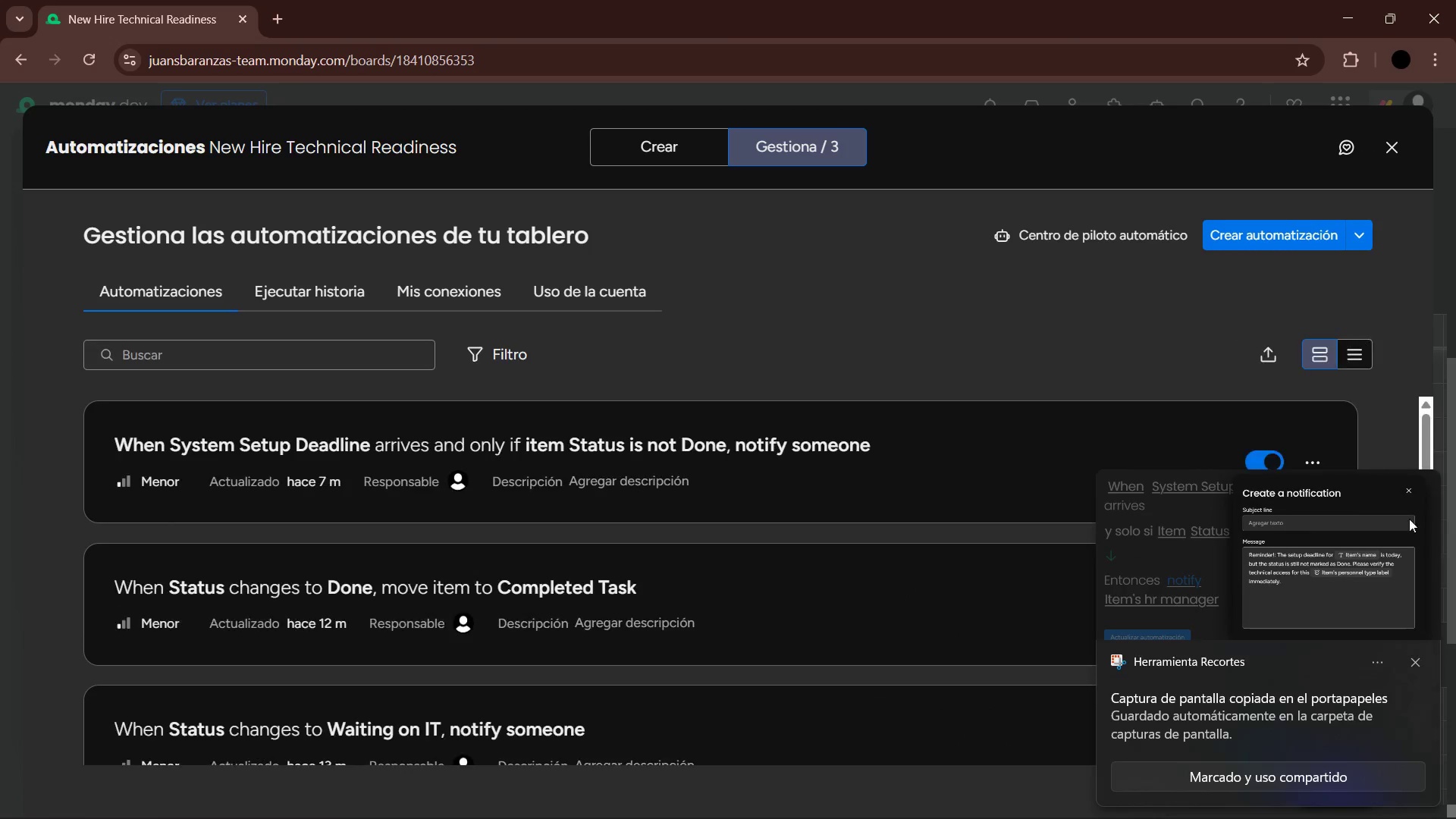 
left_click([1412, 663])
 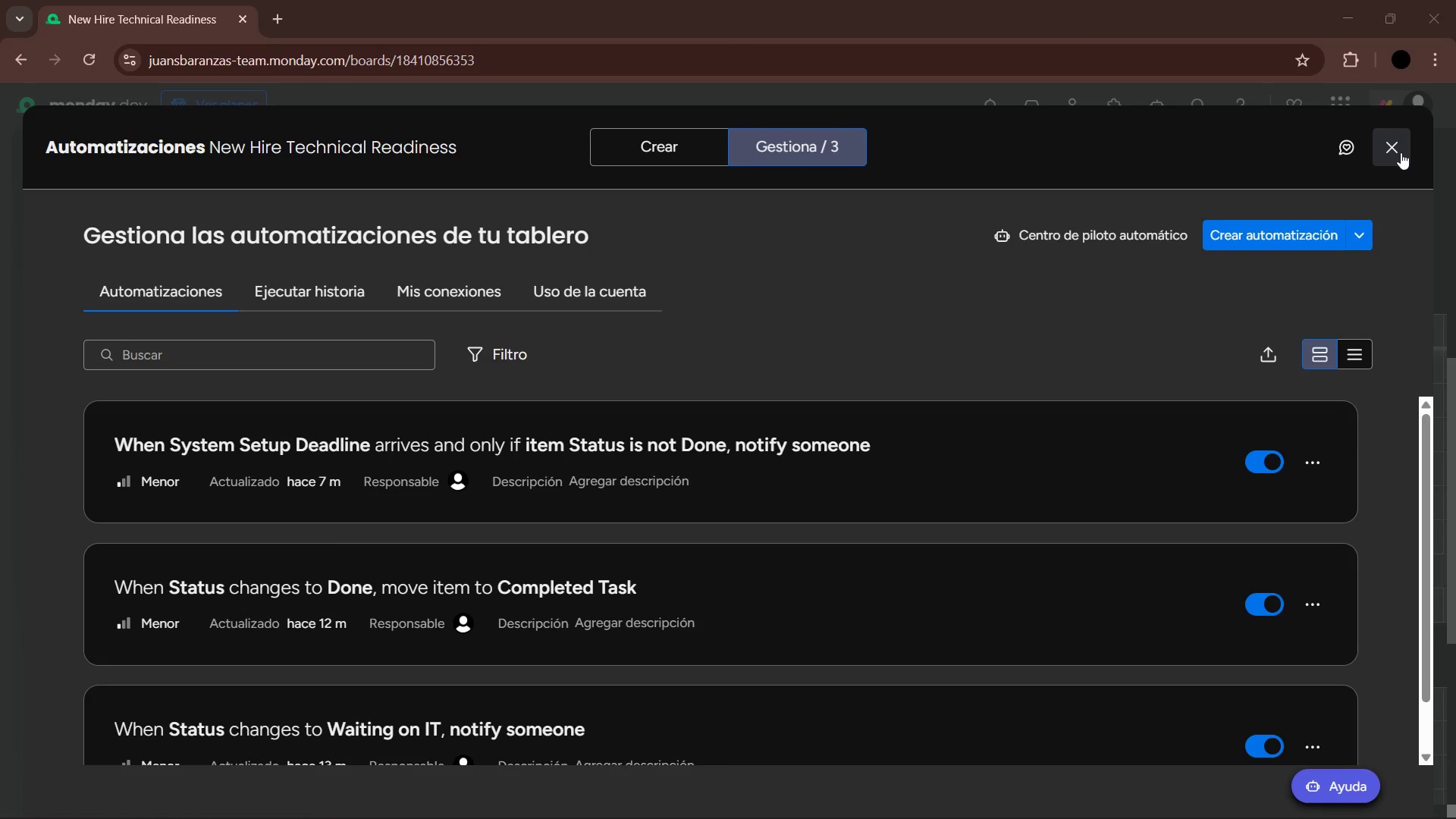 
left_click([1400, 152])
 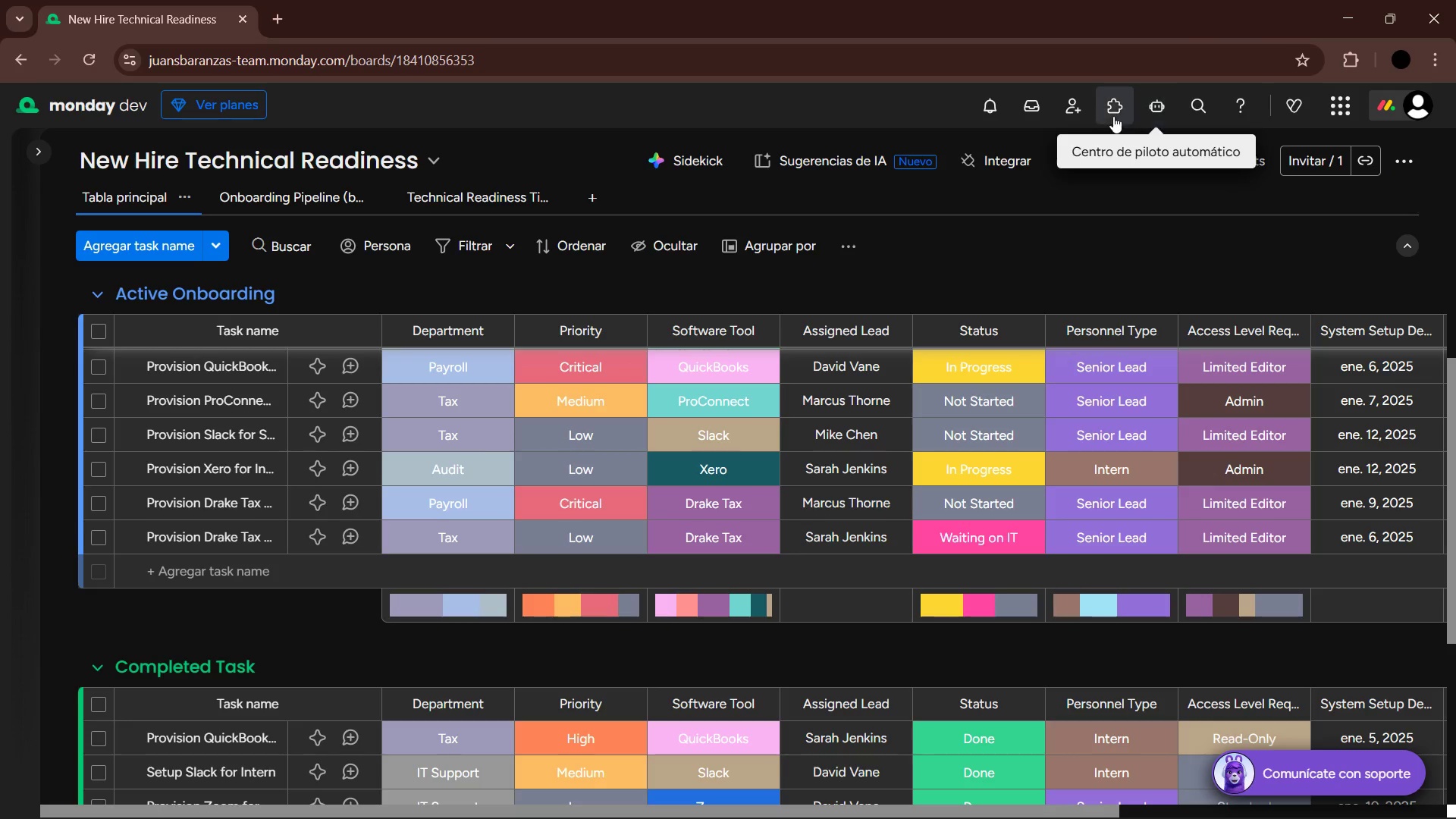 
left_click([987, 105])
 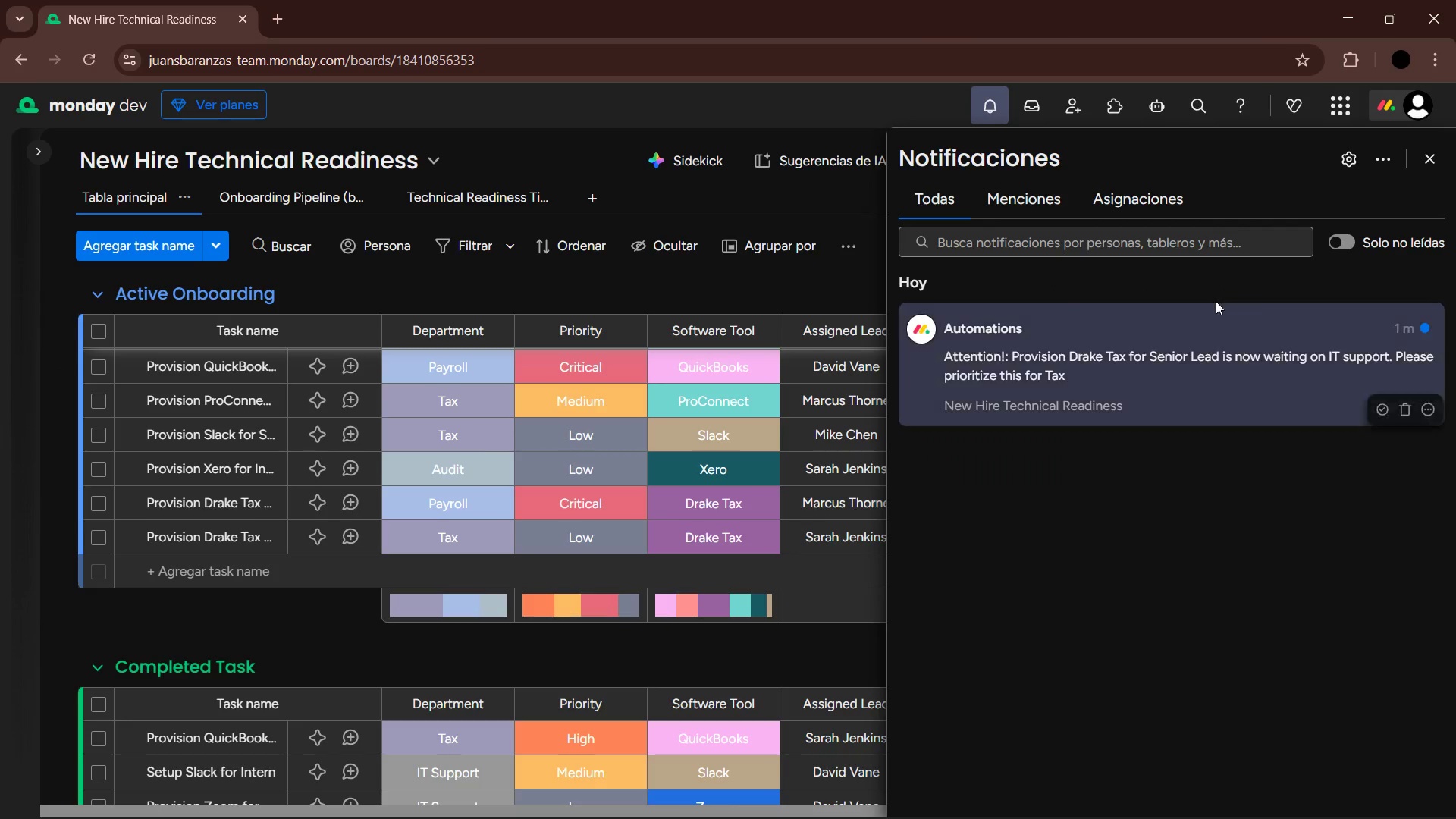 
key(PrintScreen)
 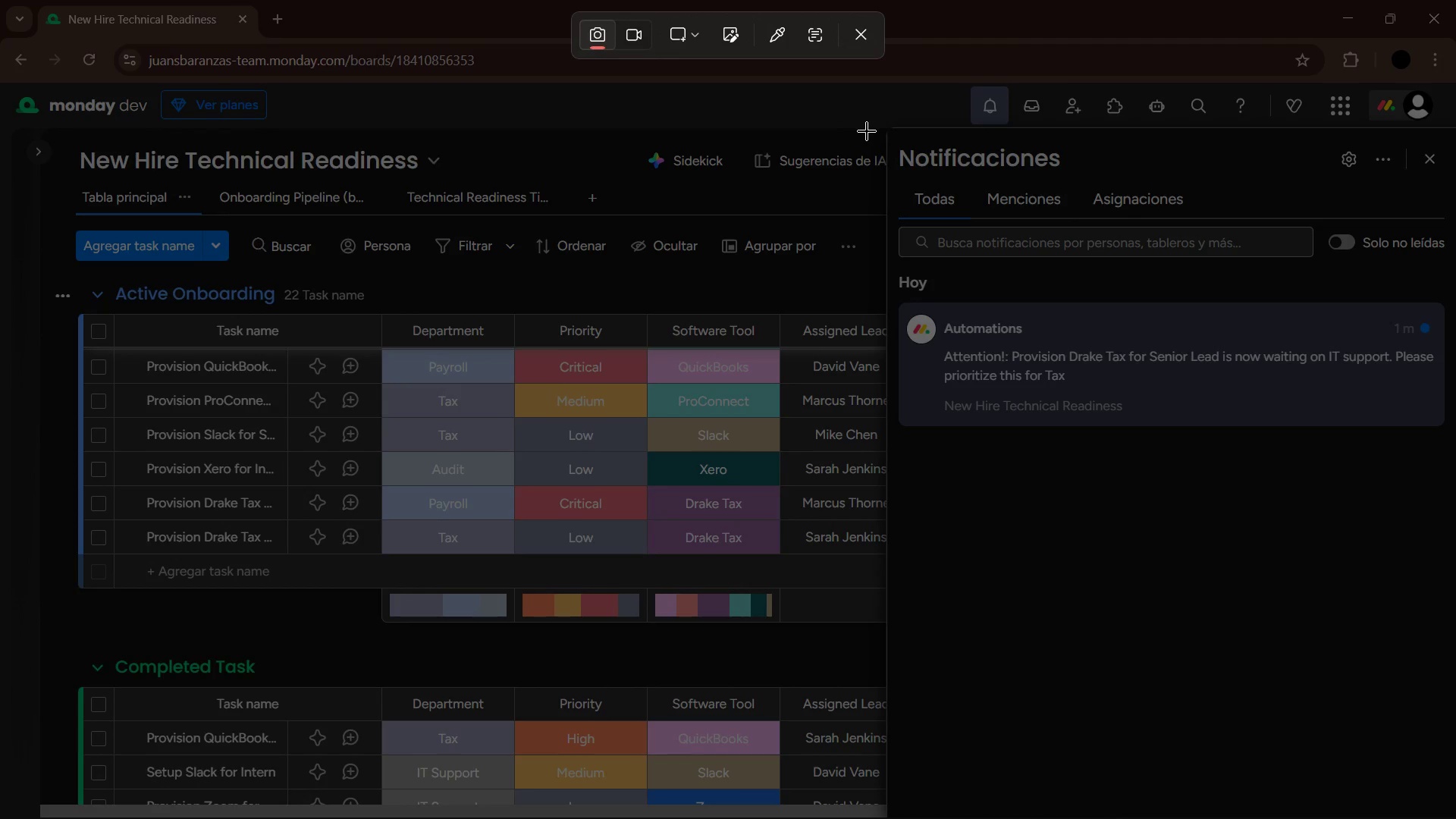 
left_click_drag(start_coordinate=[871, 127], to_coordinate=[1455, 464])
 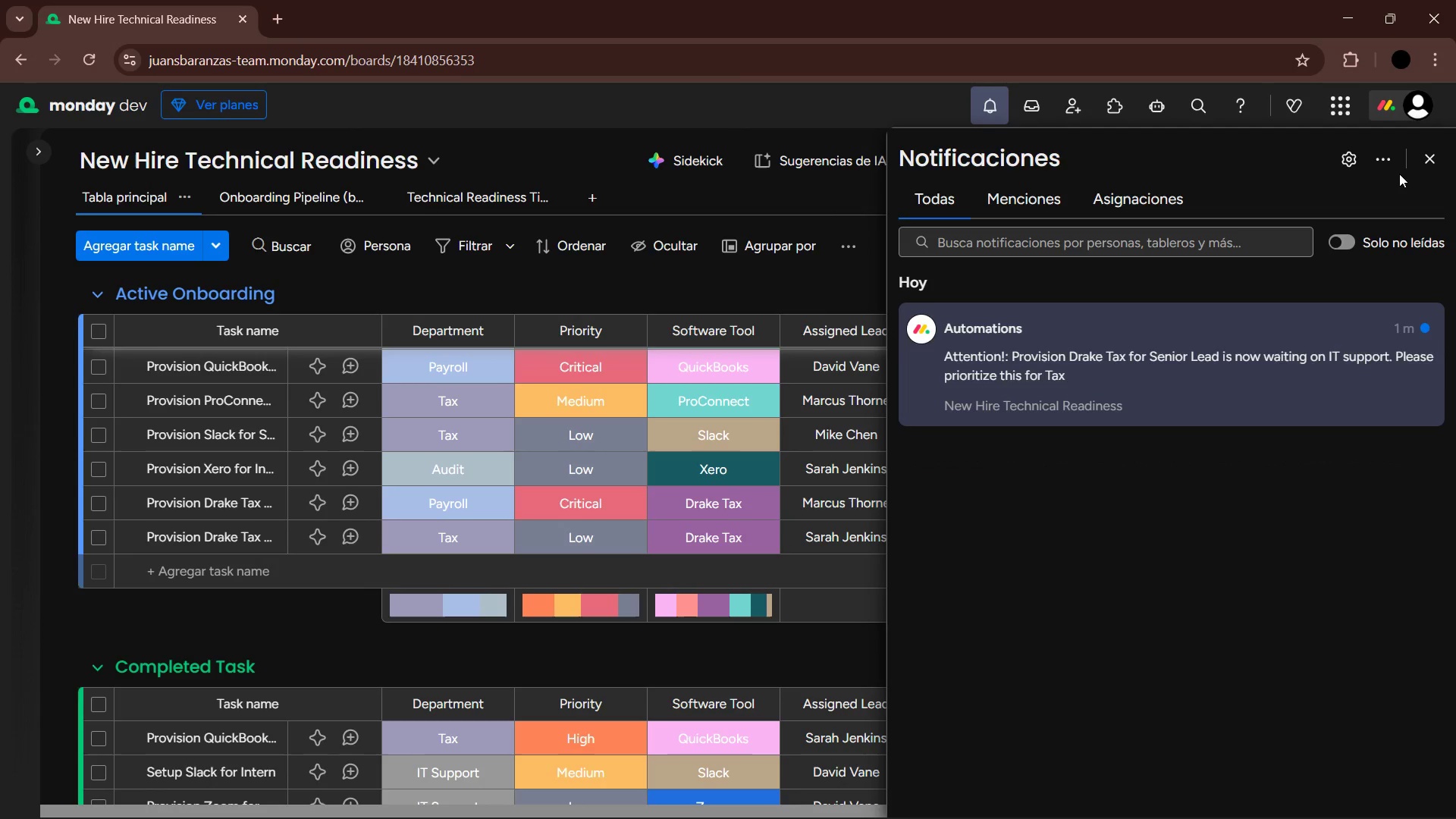 
left_click([1432, 160])
 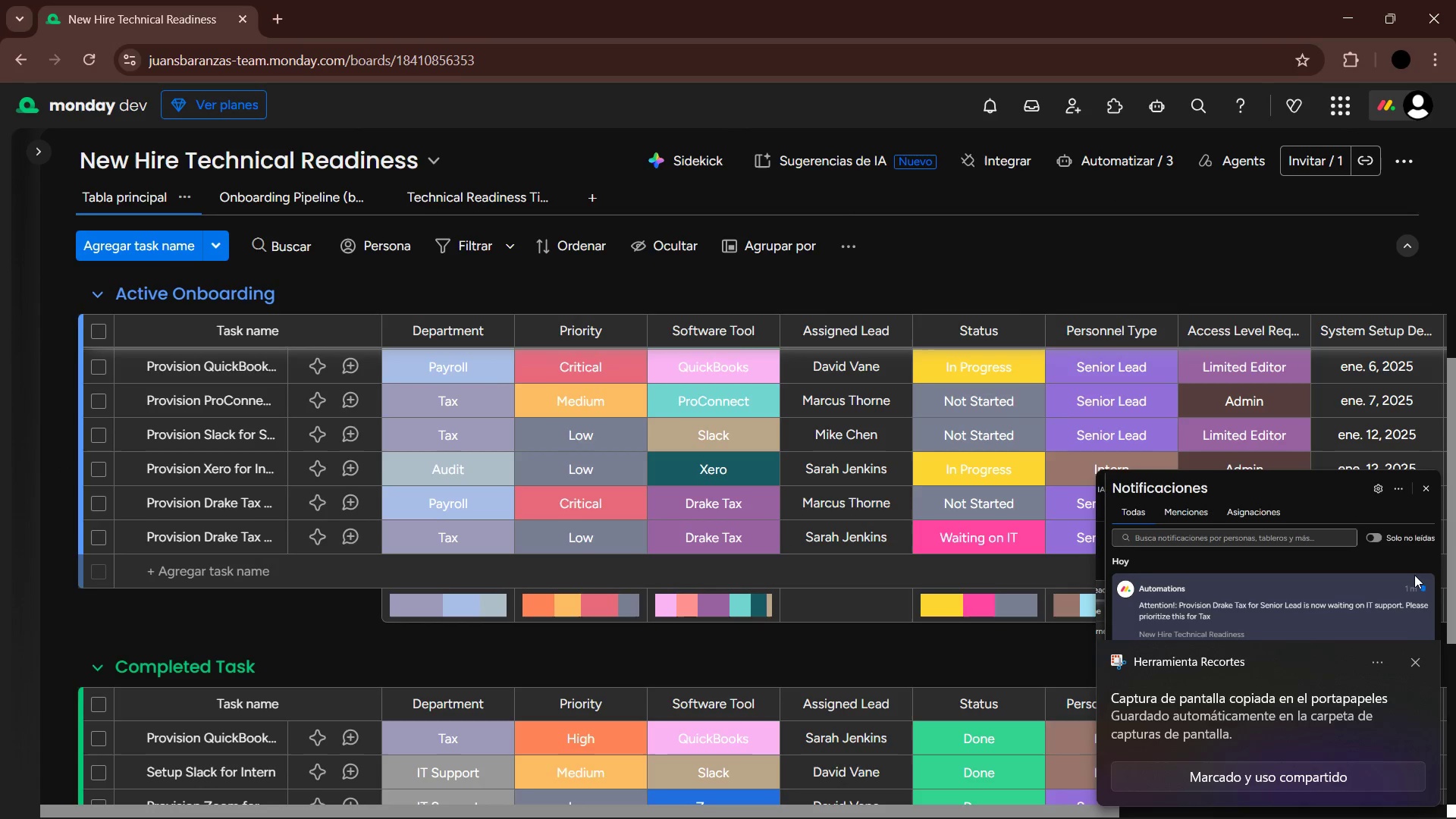 
left_click([1420, 662])
 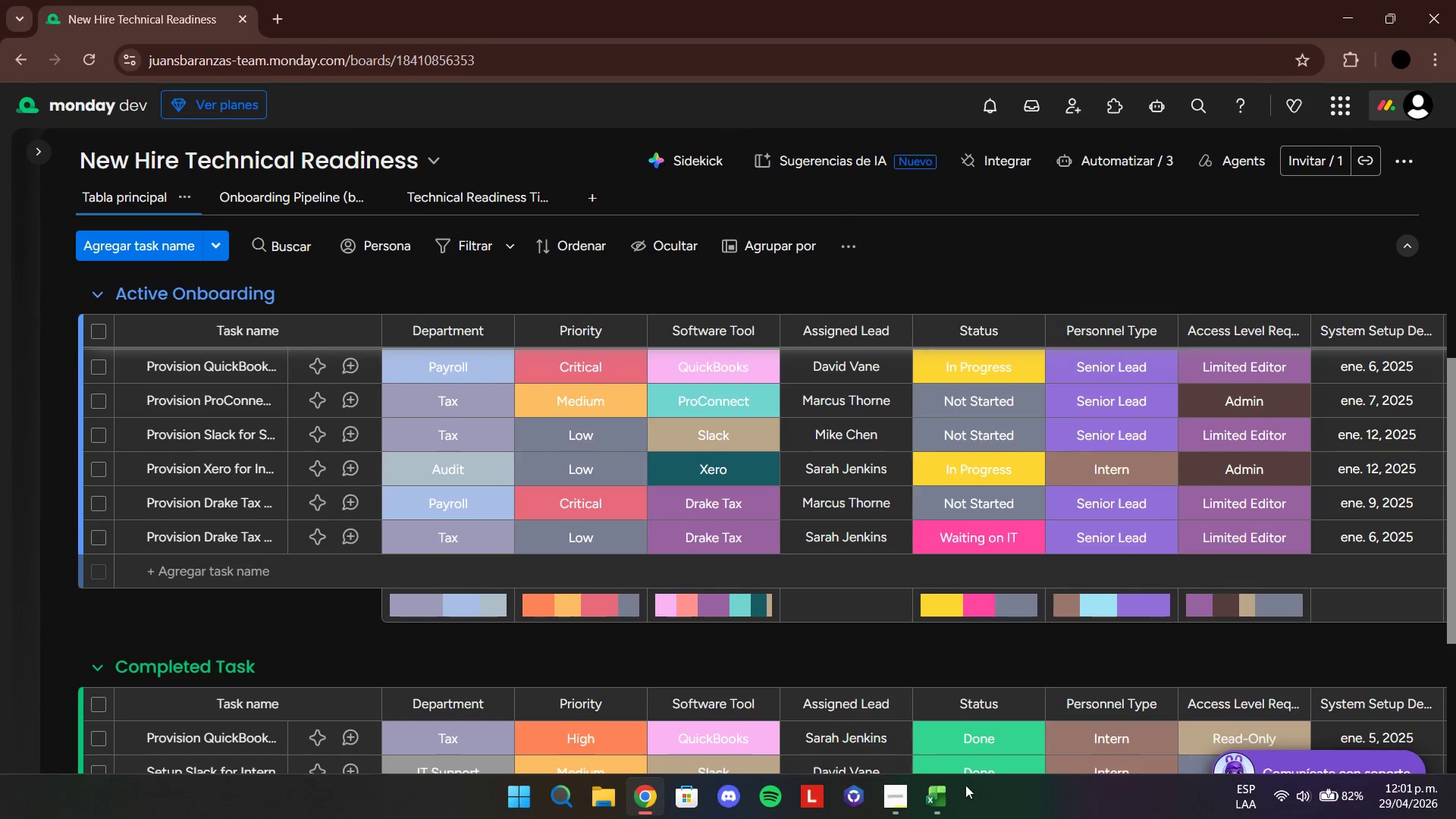 